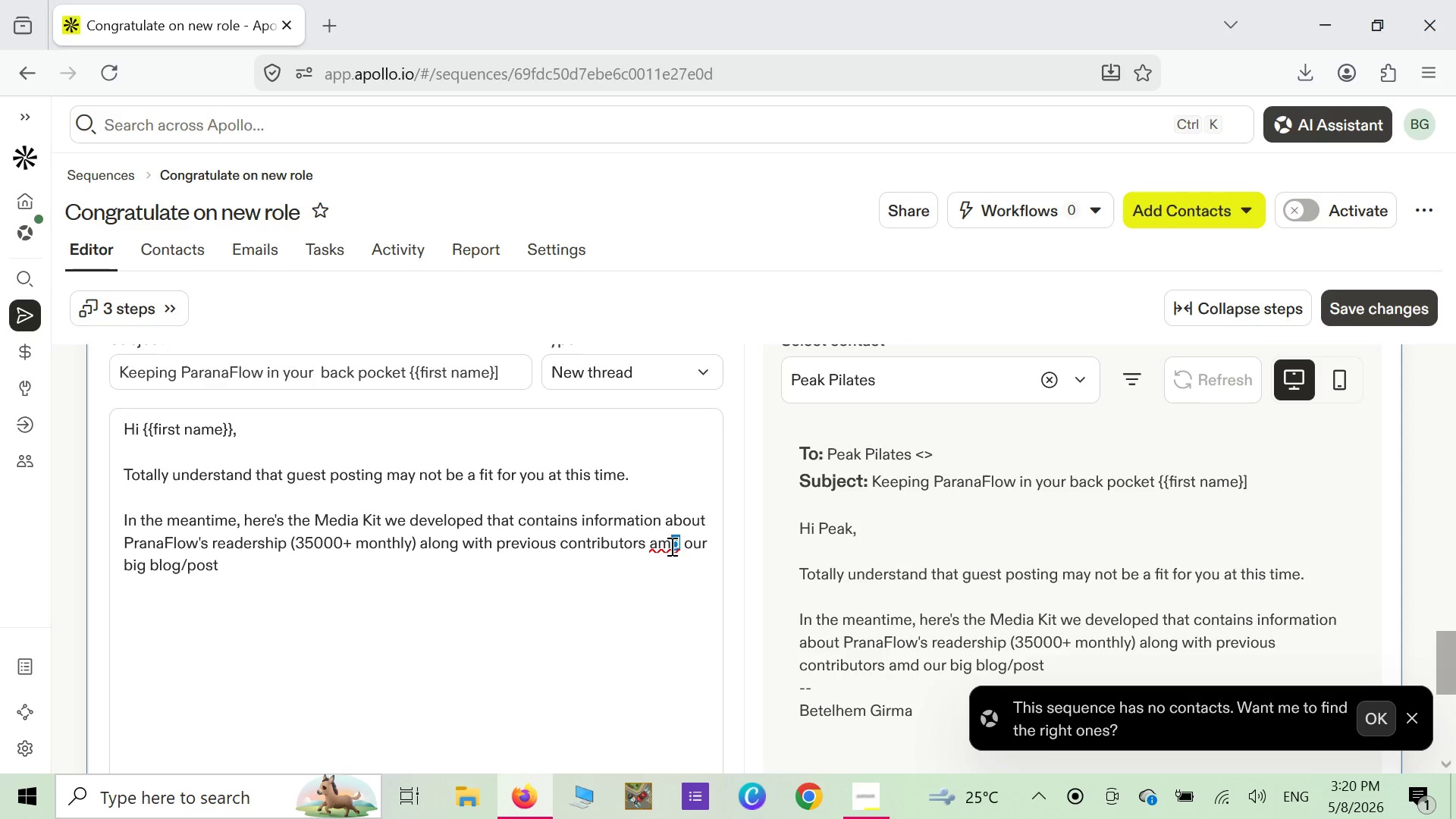 
wait(5.5)
 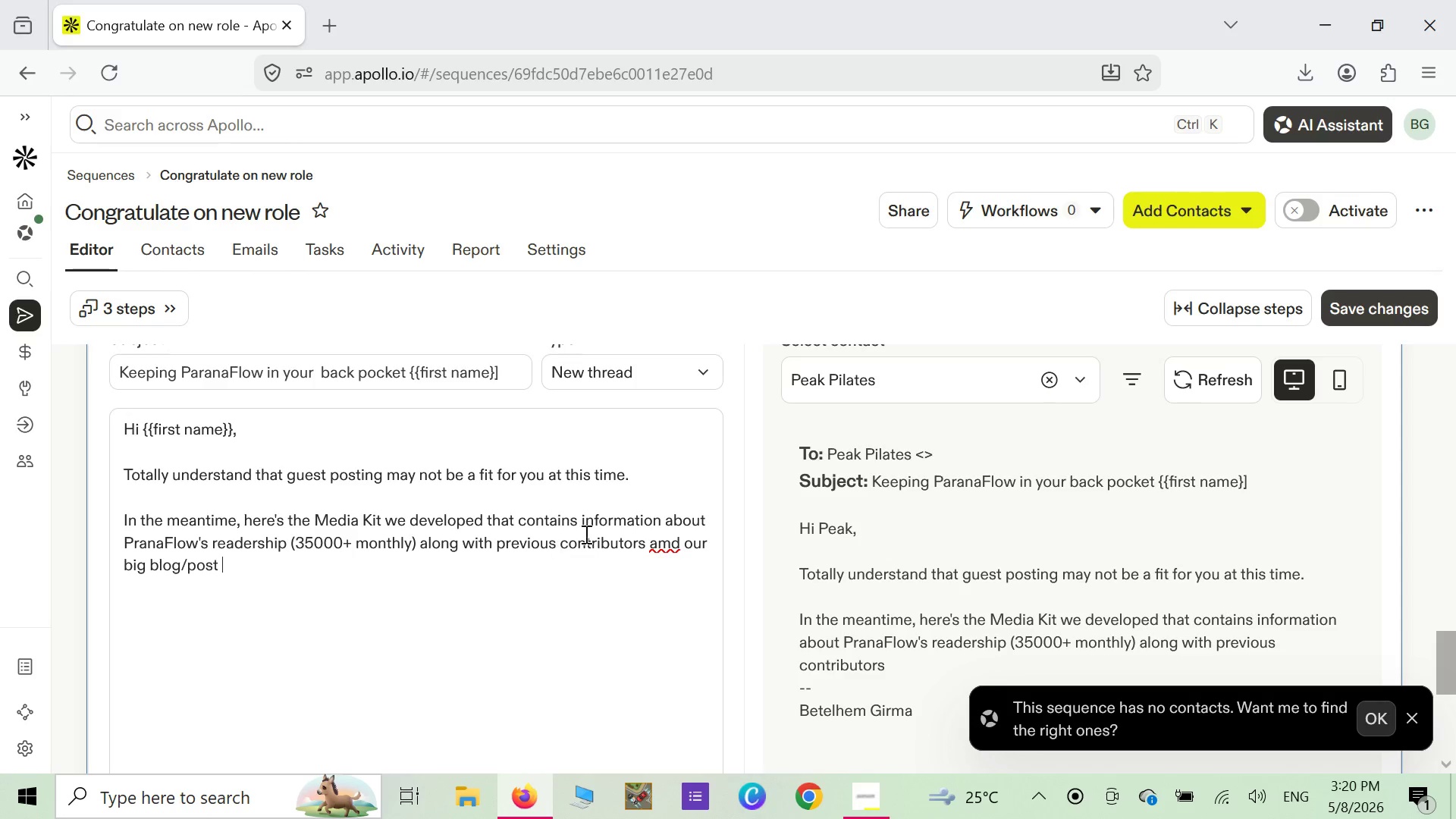 
left_click([670, 525])
 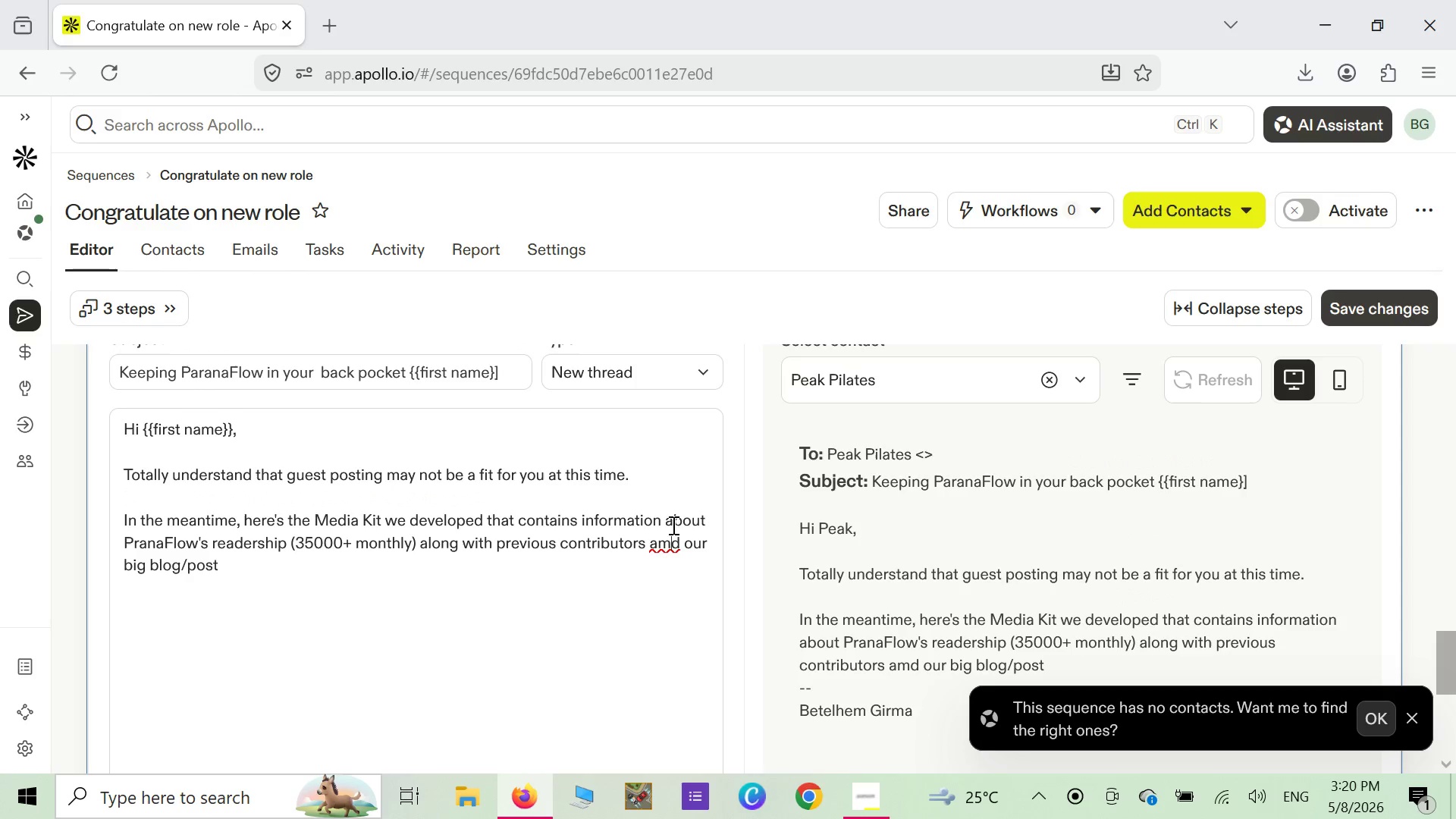 
key(Backspace)
 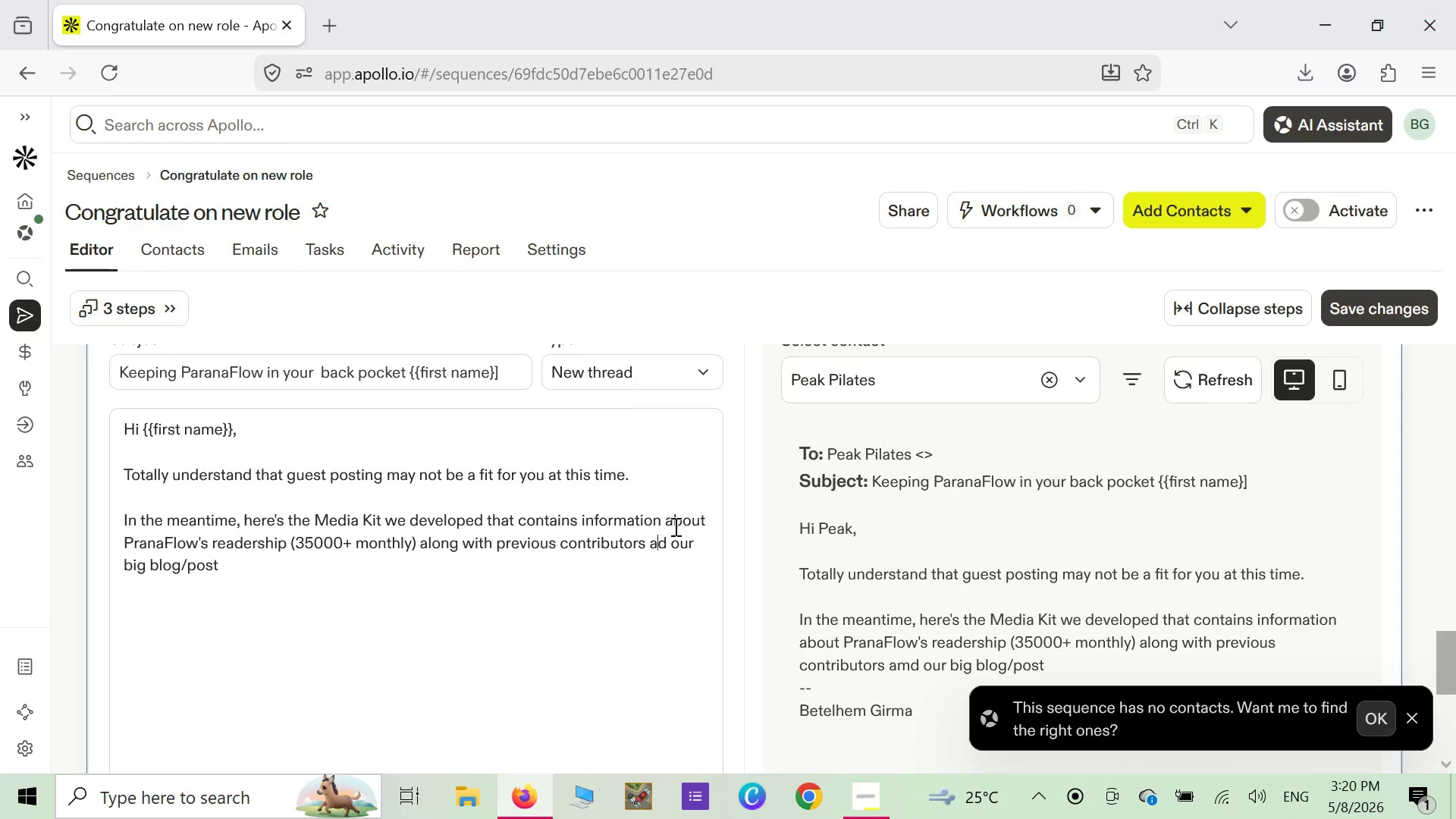 
key(N)
 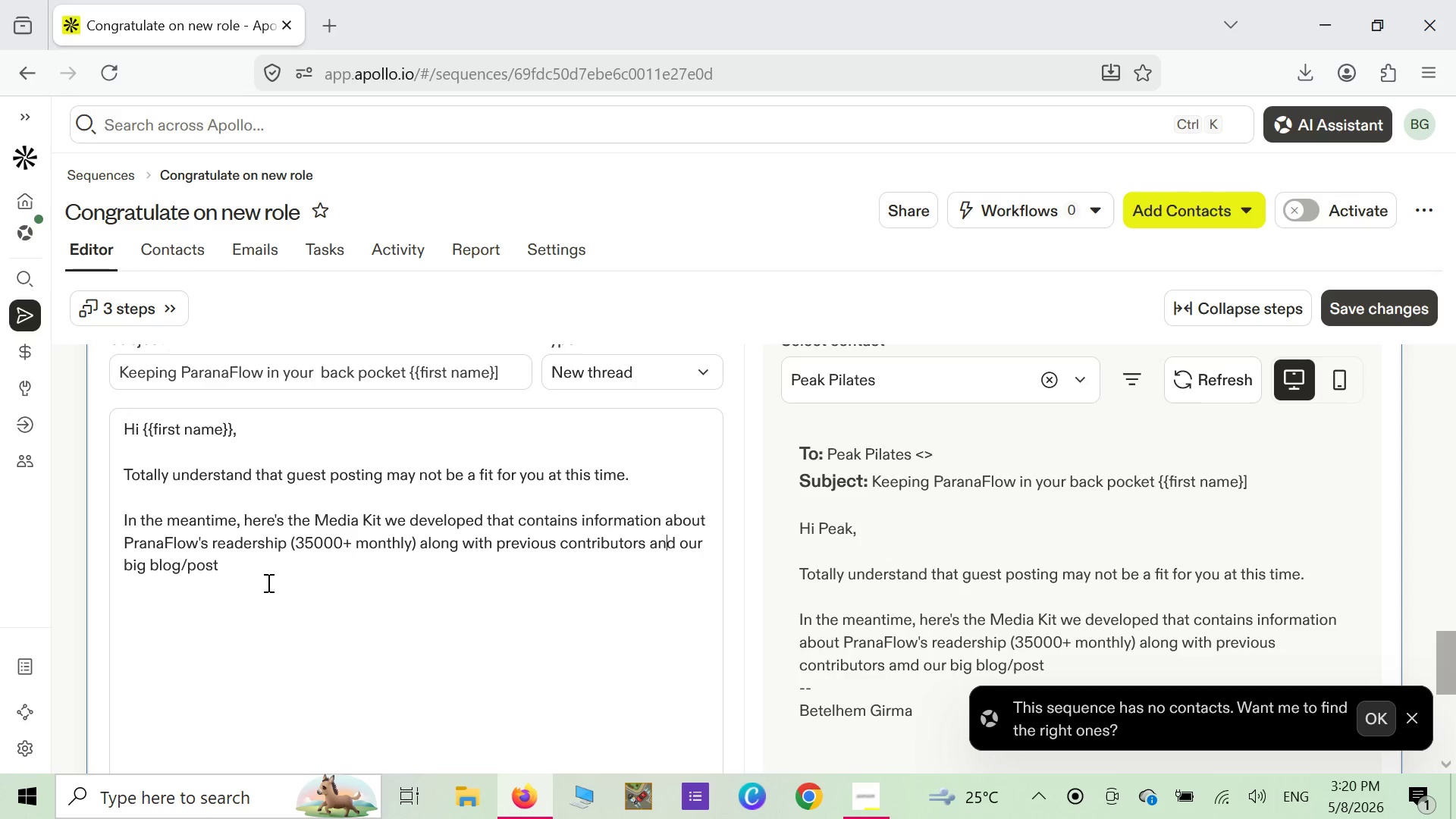 
left_click([245, 581])
 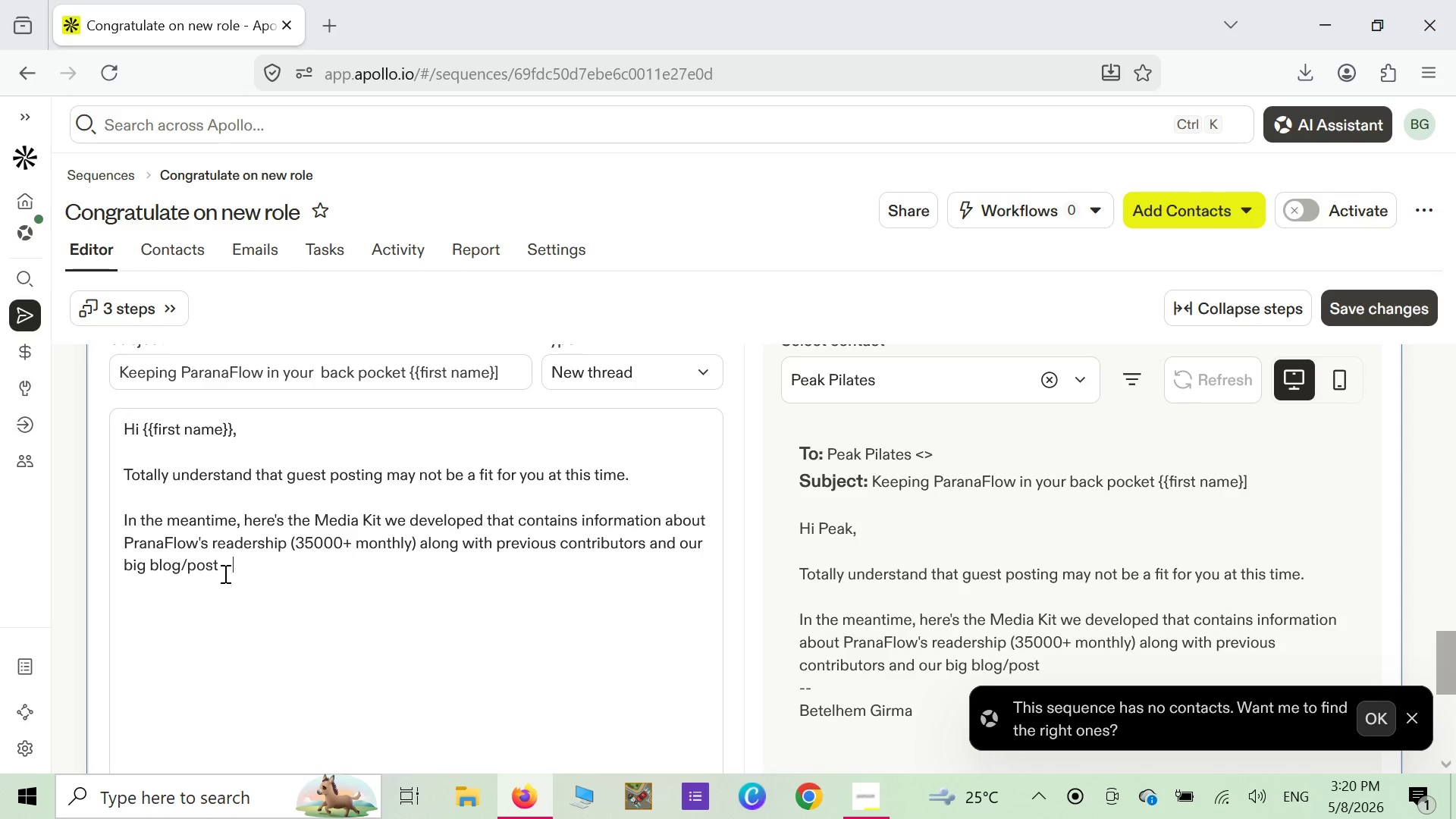 
left_click([222, 570])
 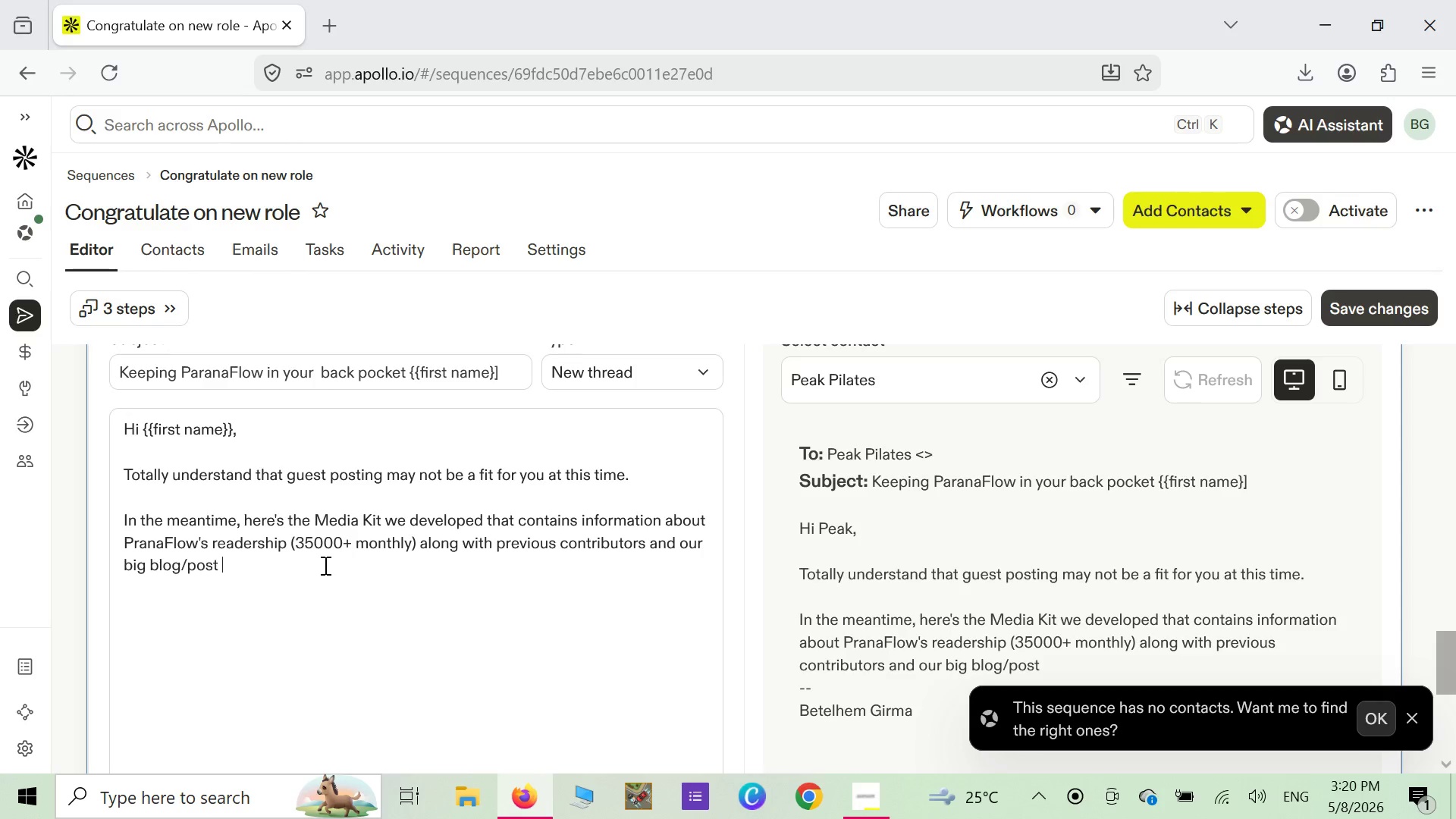 
wait(6.48)
 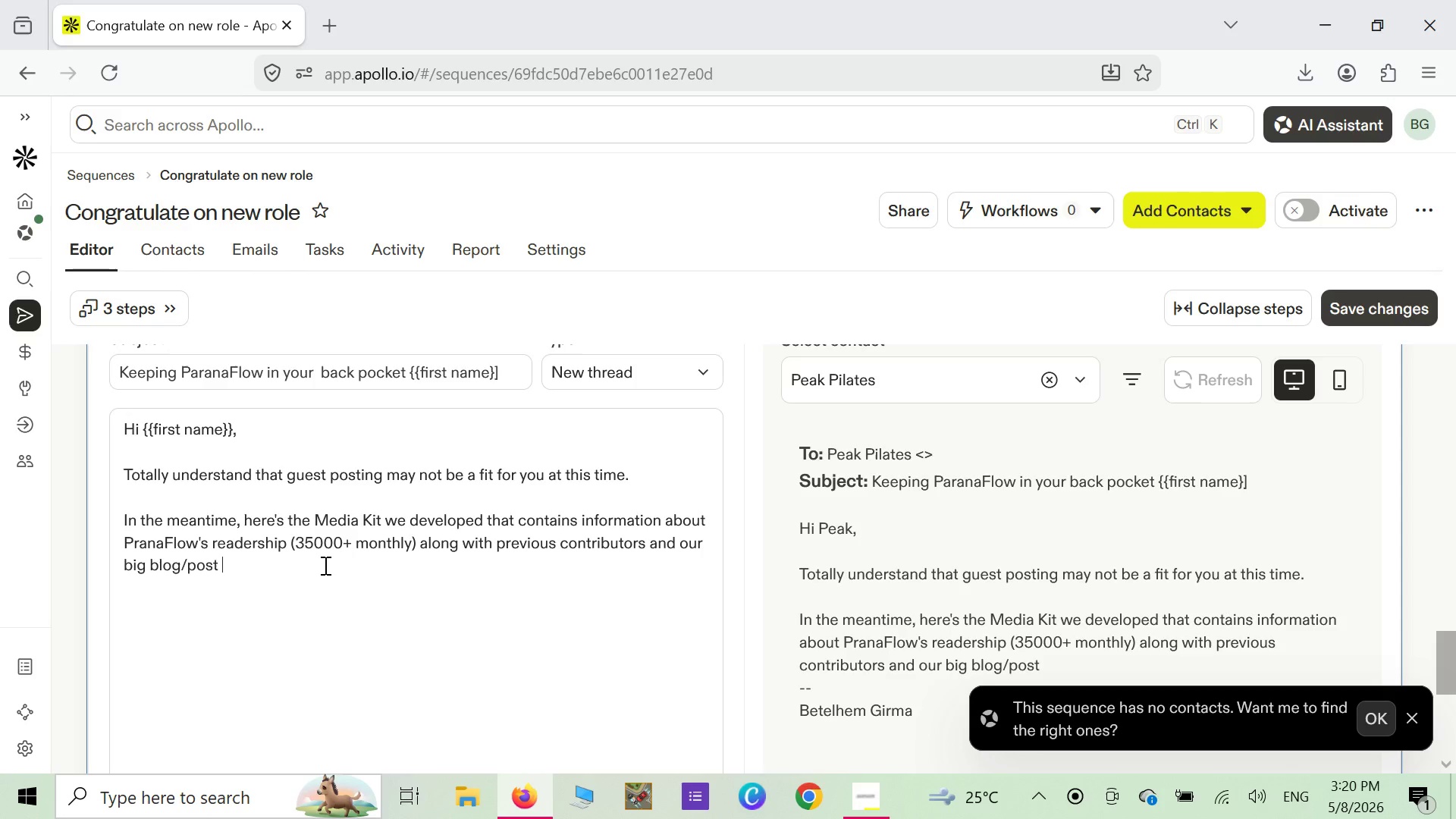 
type(guidelines [)
 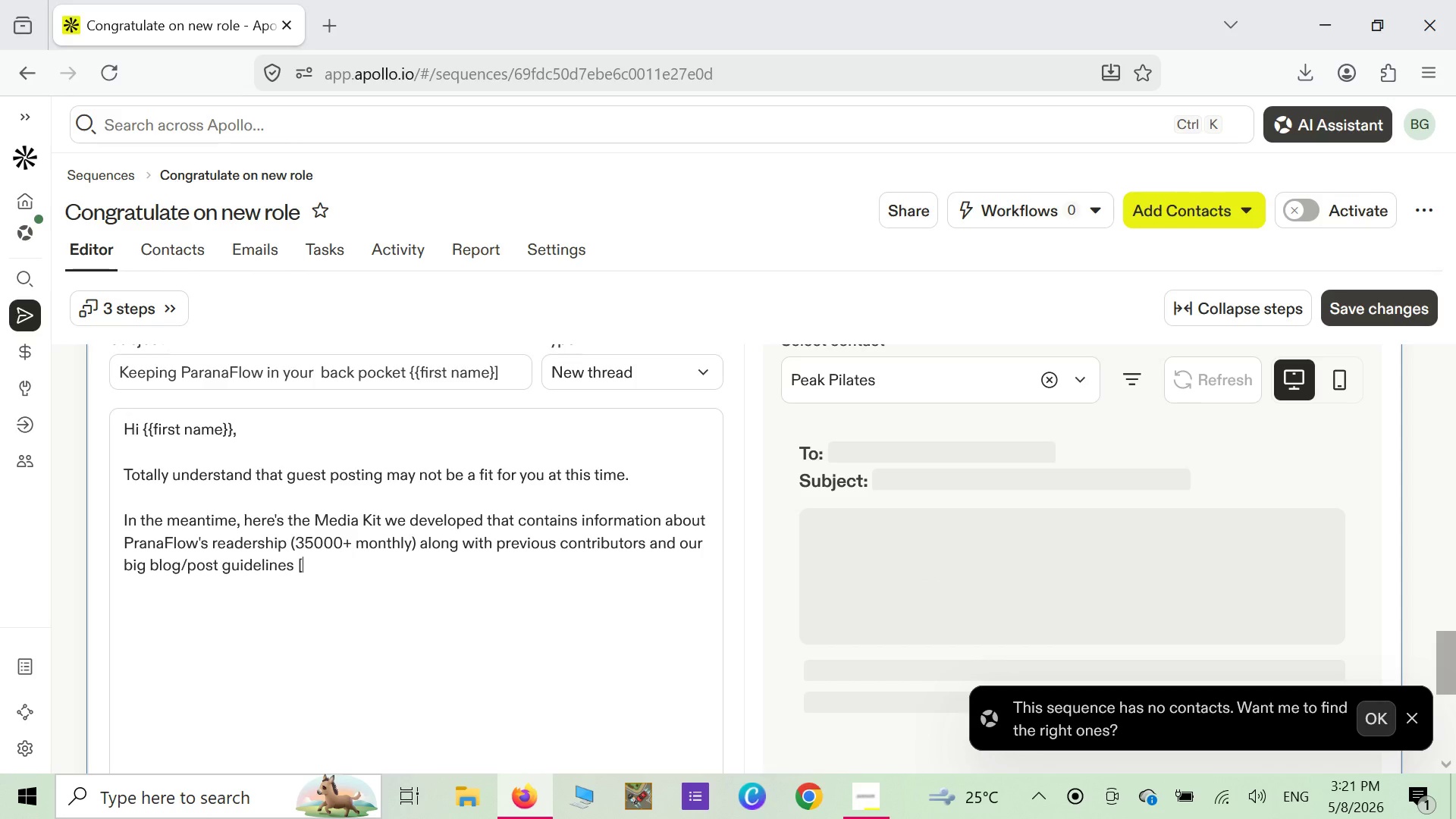 
type(link])
 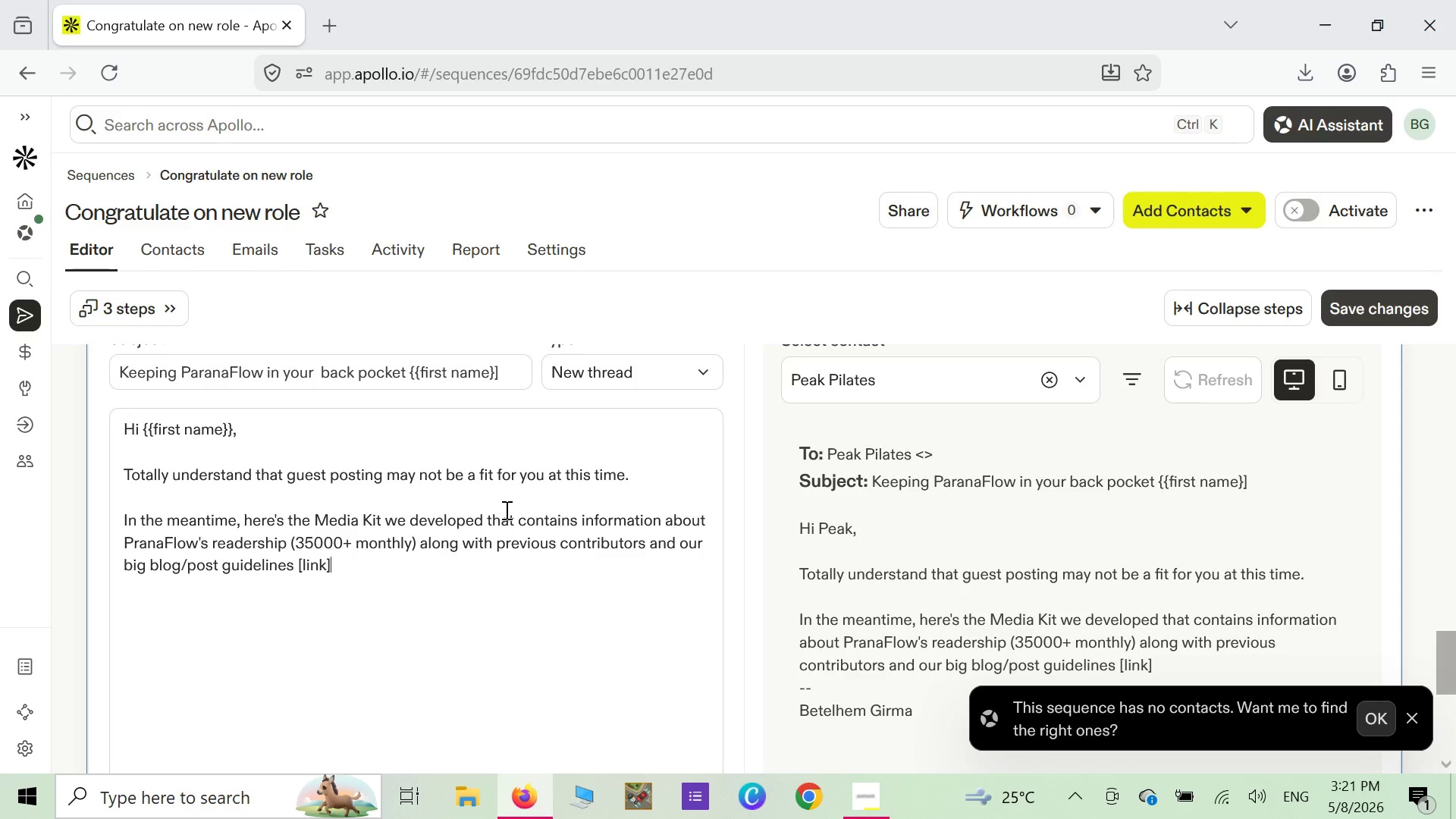 
wait(7.23)
 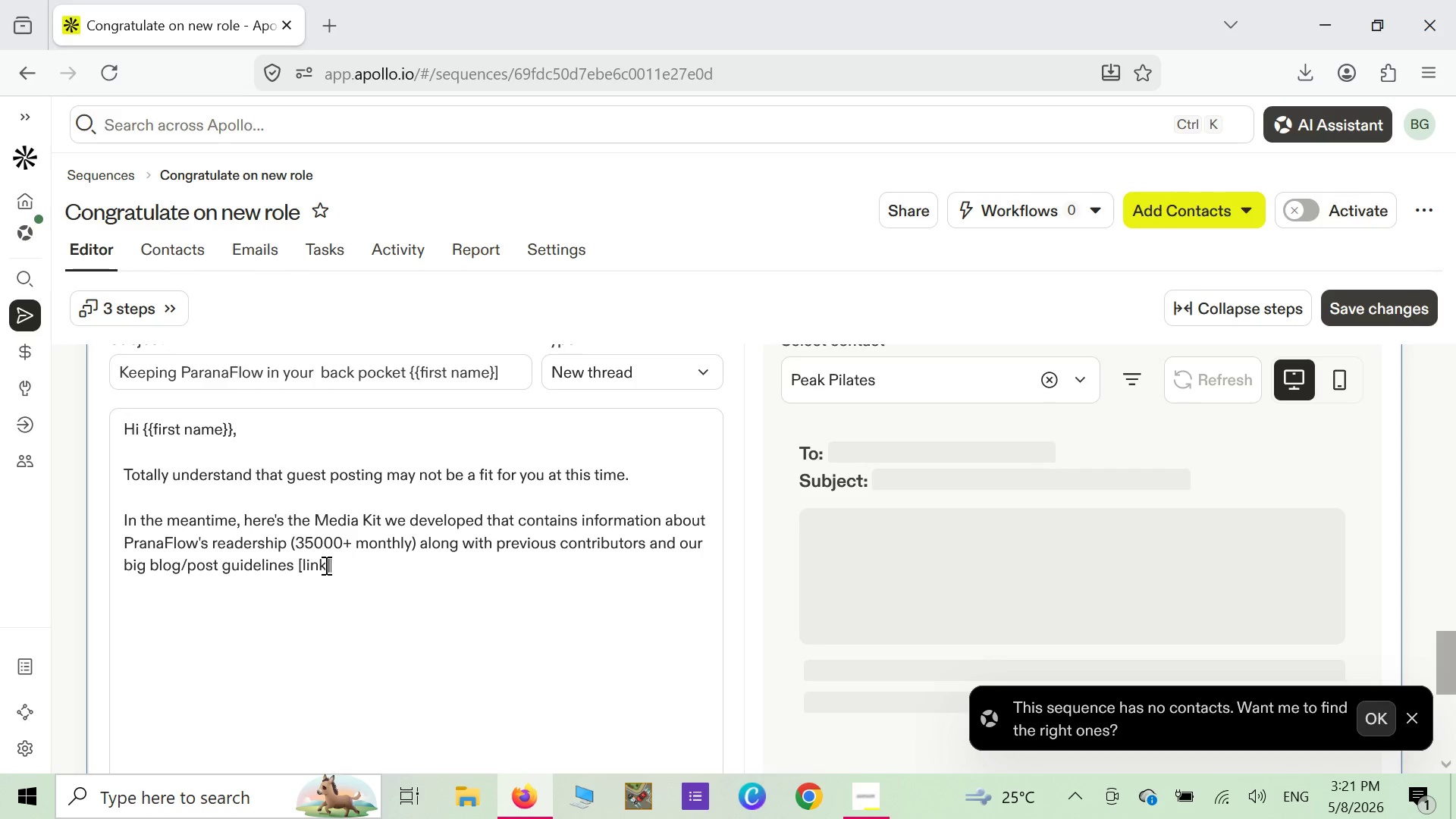 
left_click([294, 566])
 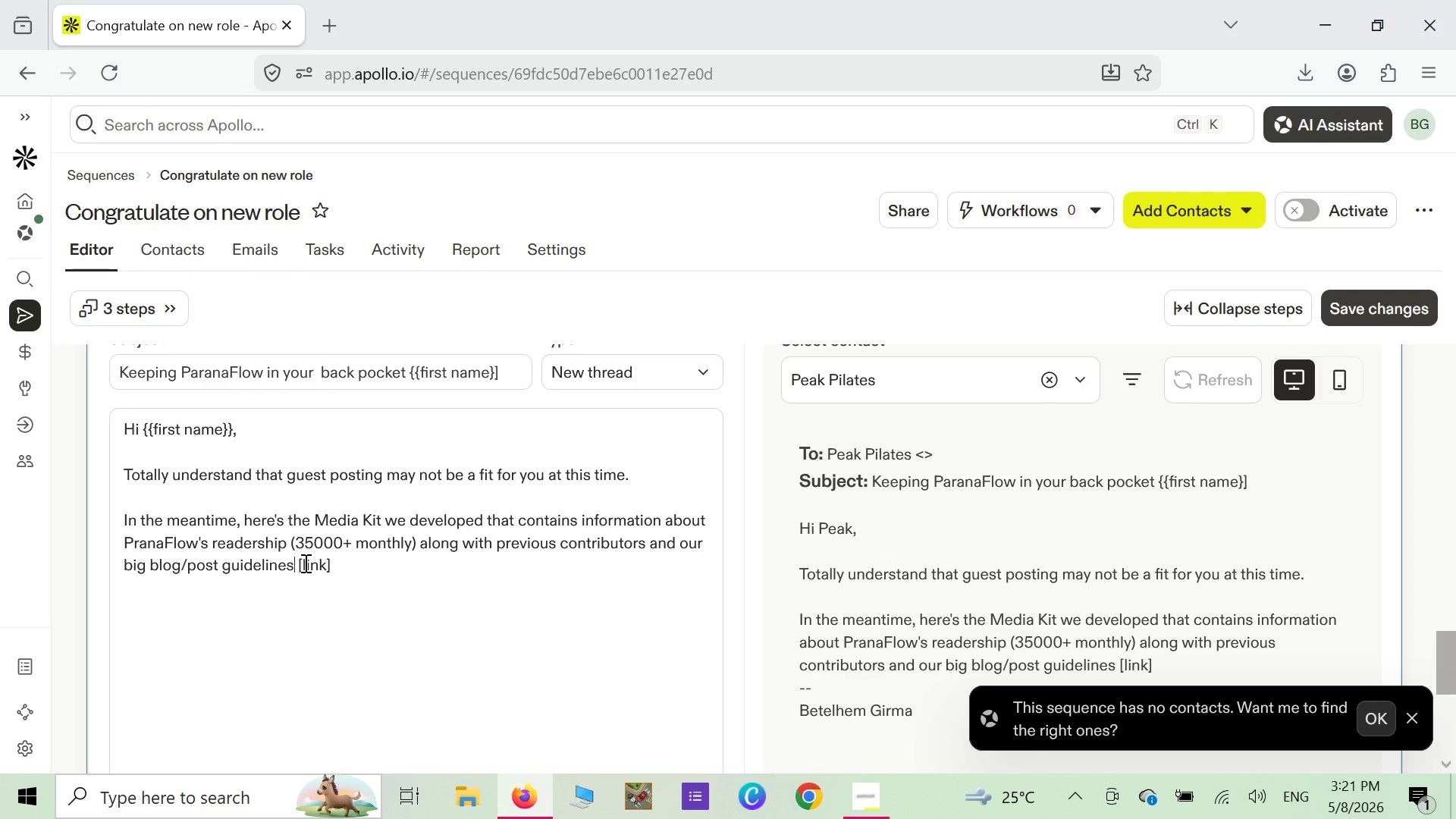 
key(Space)
 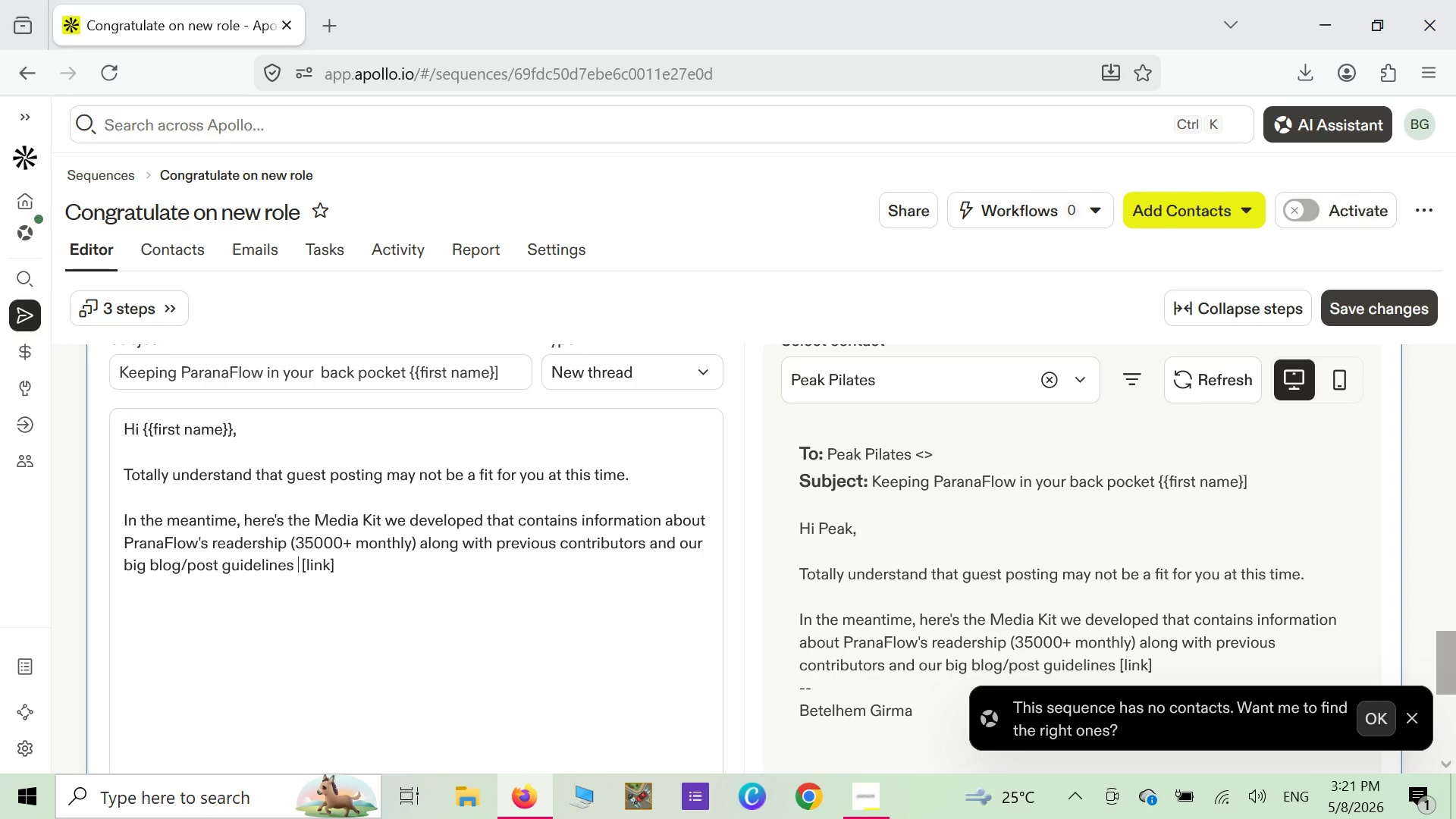 
key(Shift+ShiftLeft)
 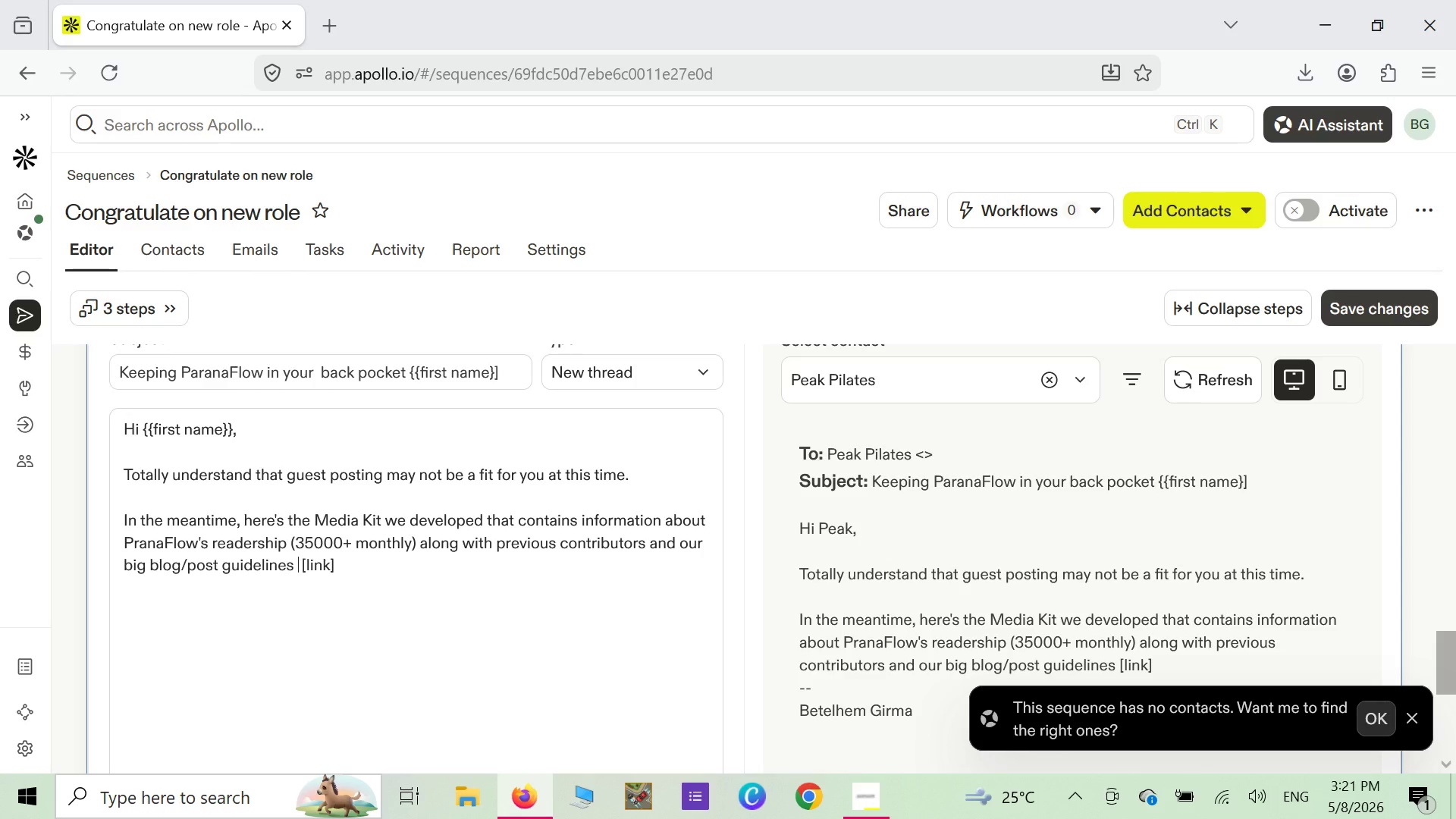 
key(Shift+Semicolon)
 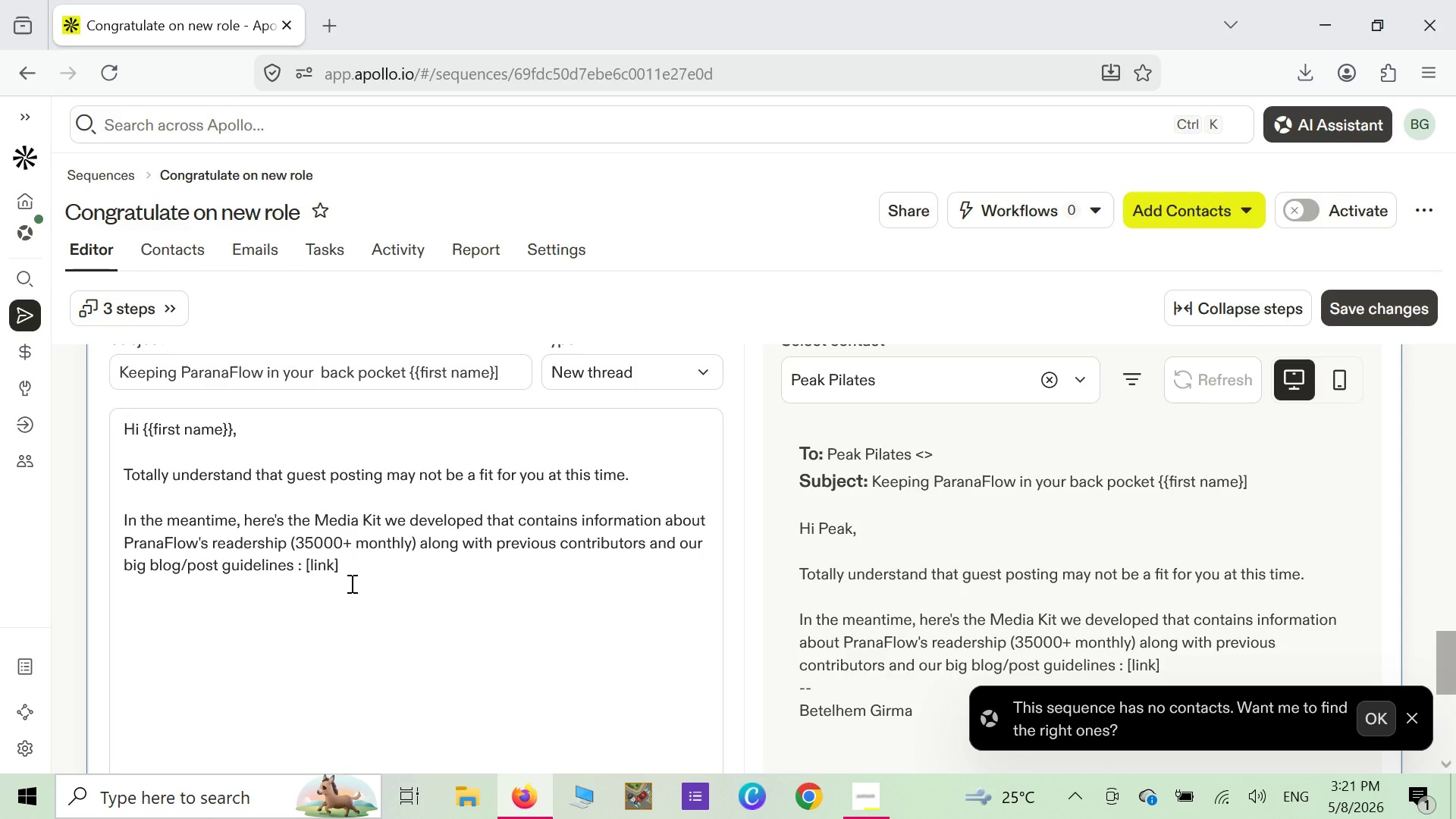 
wait(10.08)
 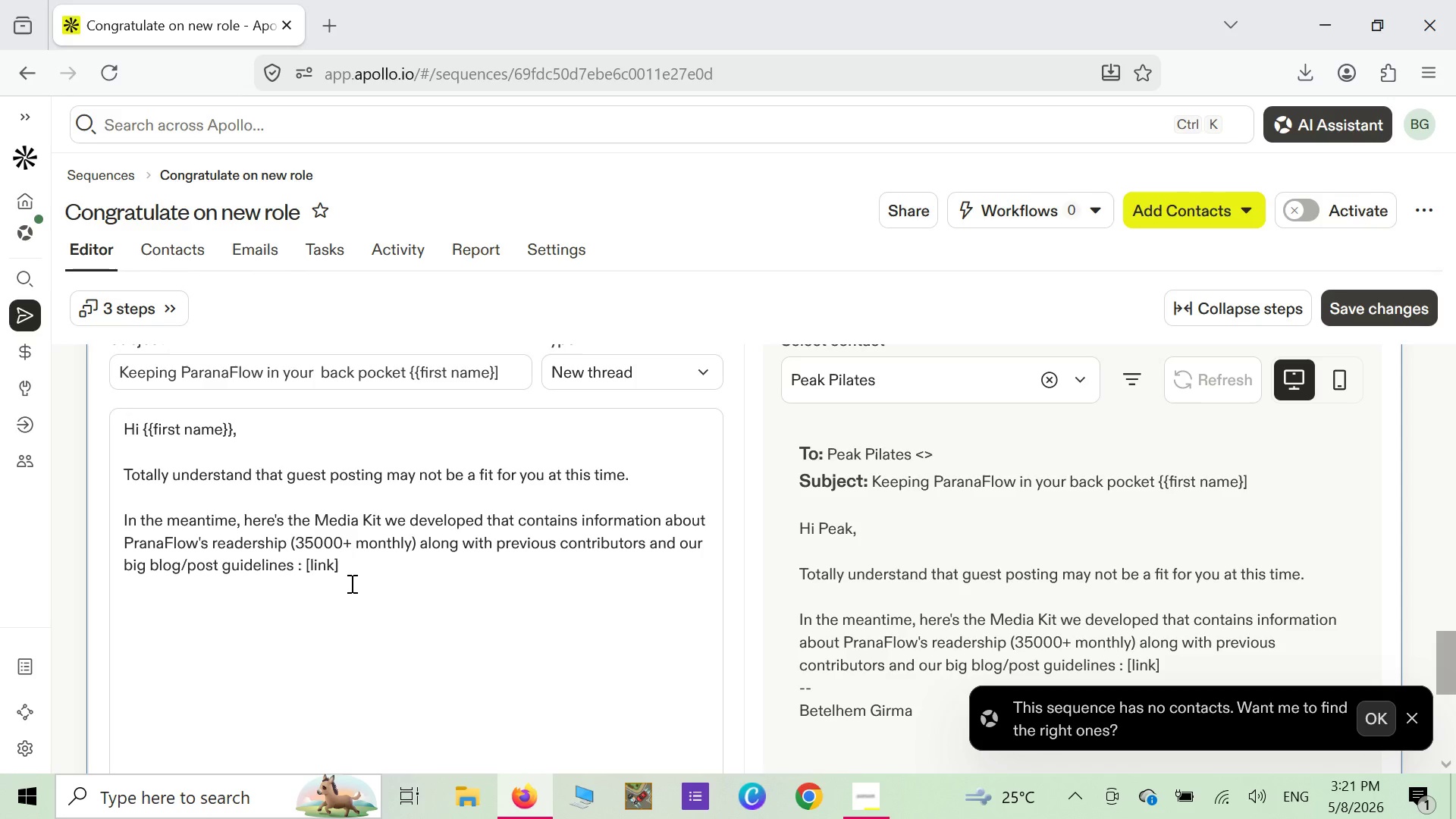 
left_click([353, 573])
 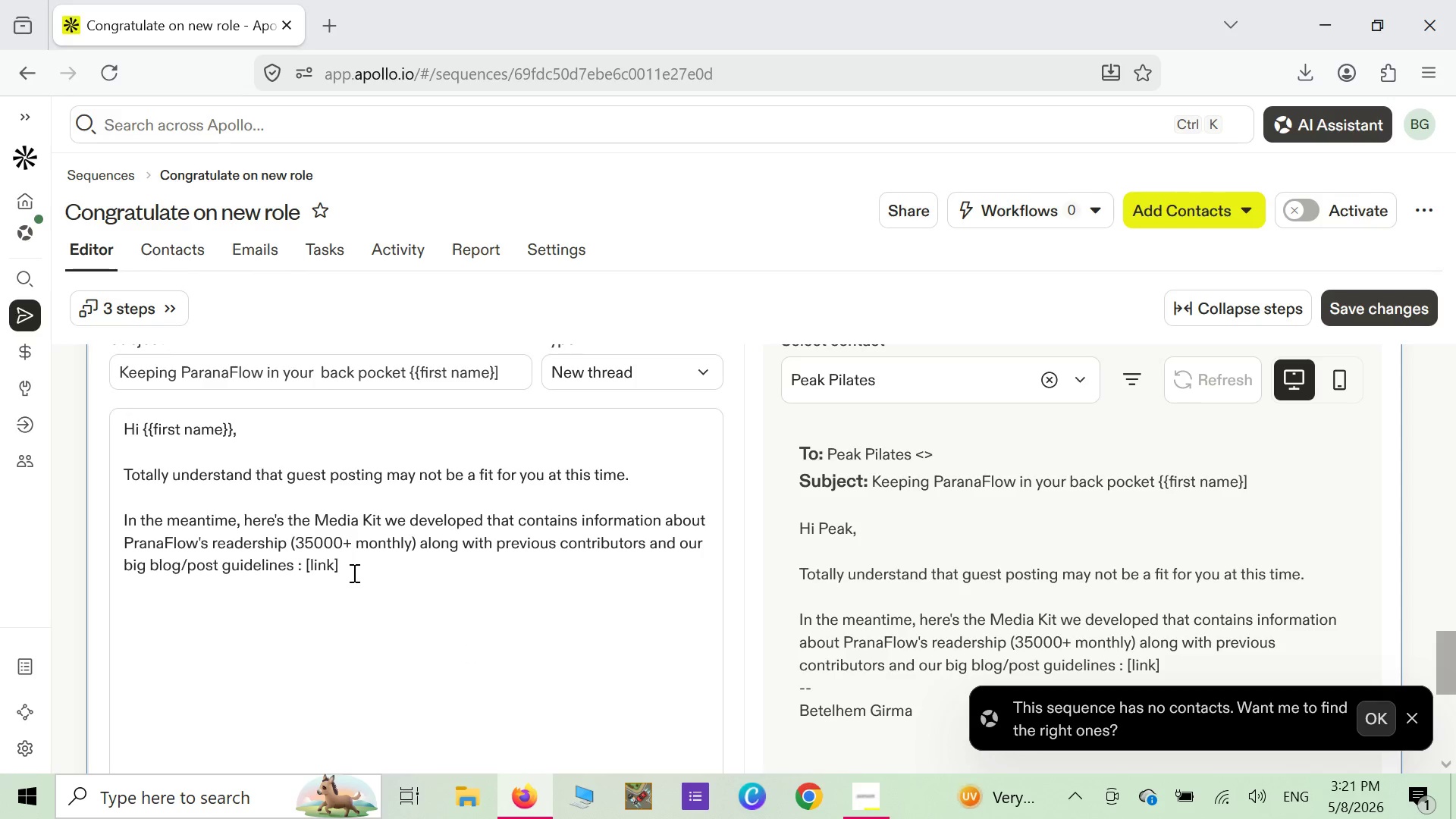 
key(Enter)
 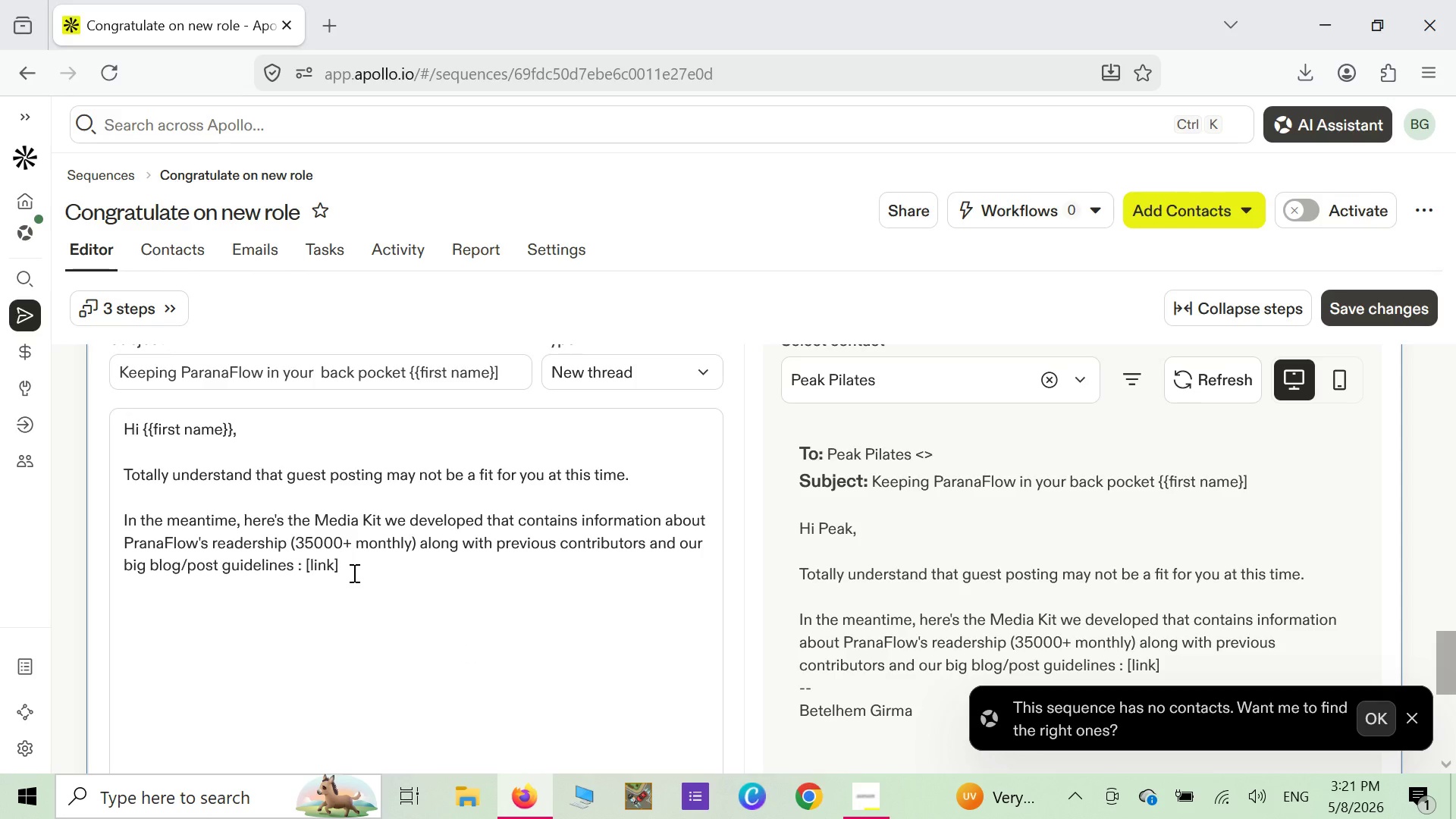 
key(Enter)
 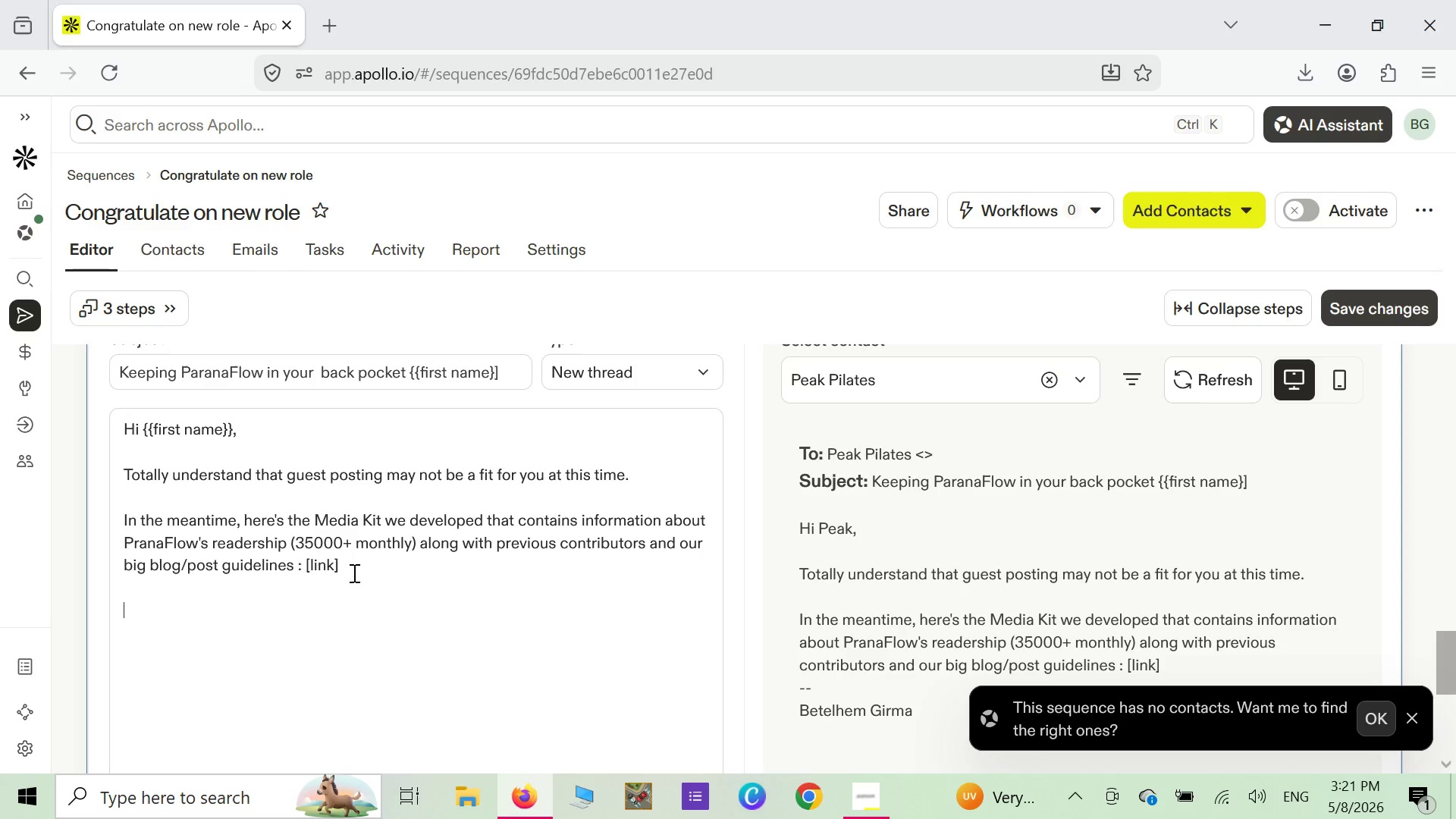 
type(p)
key(Backspace)
type(Please keep us in mindw)
key(Backspace)
 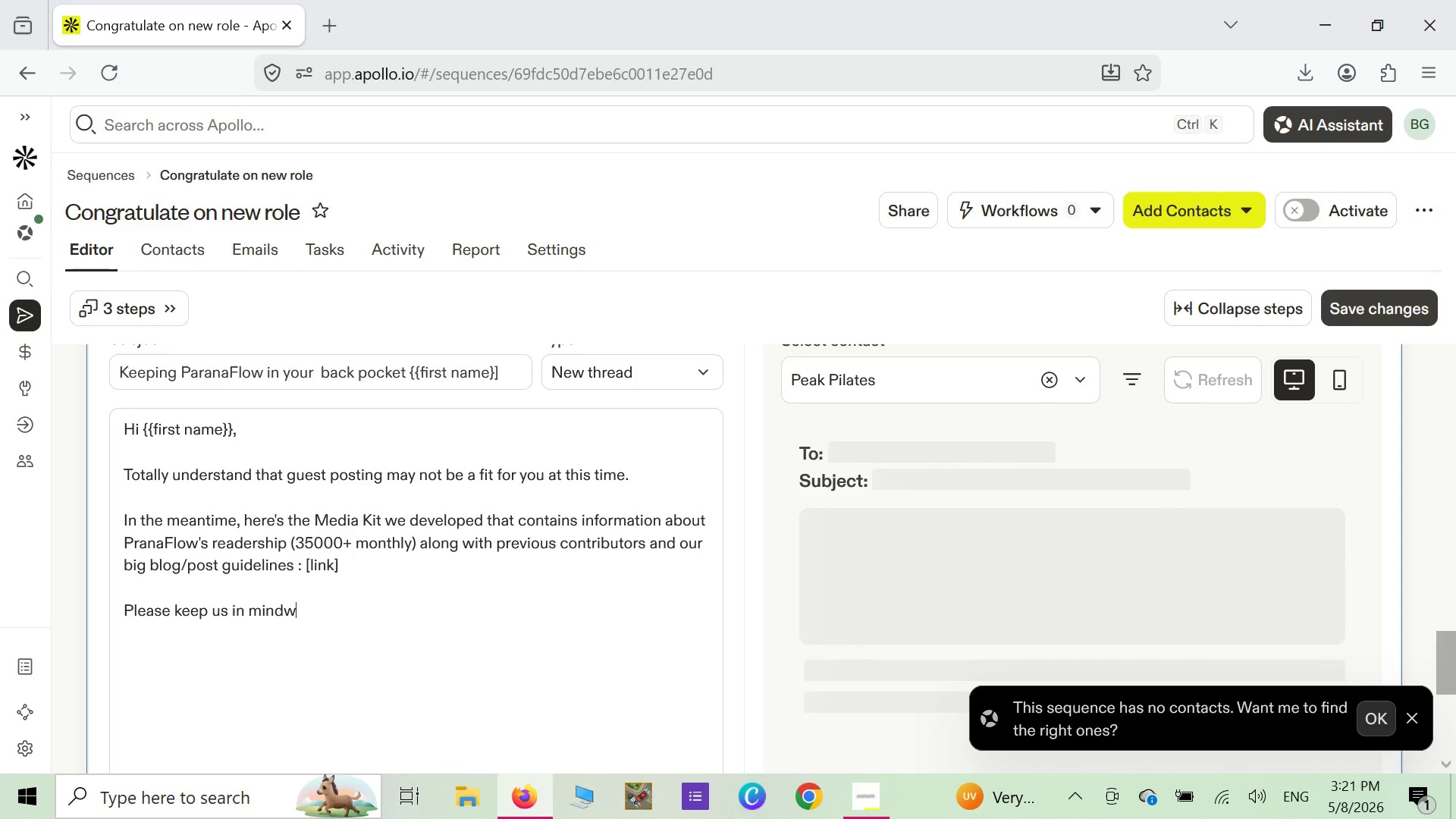 
wait(5.94)
 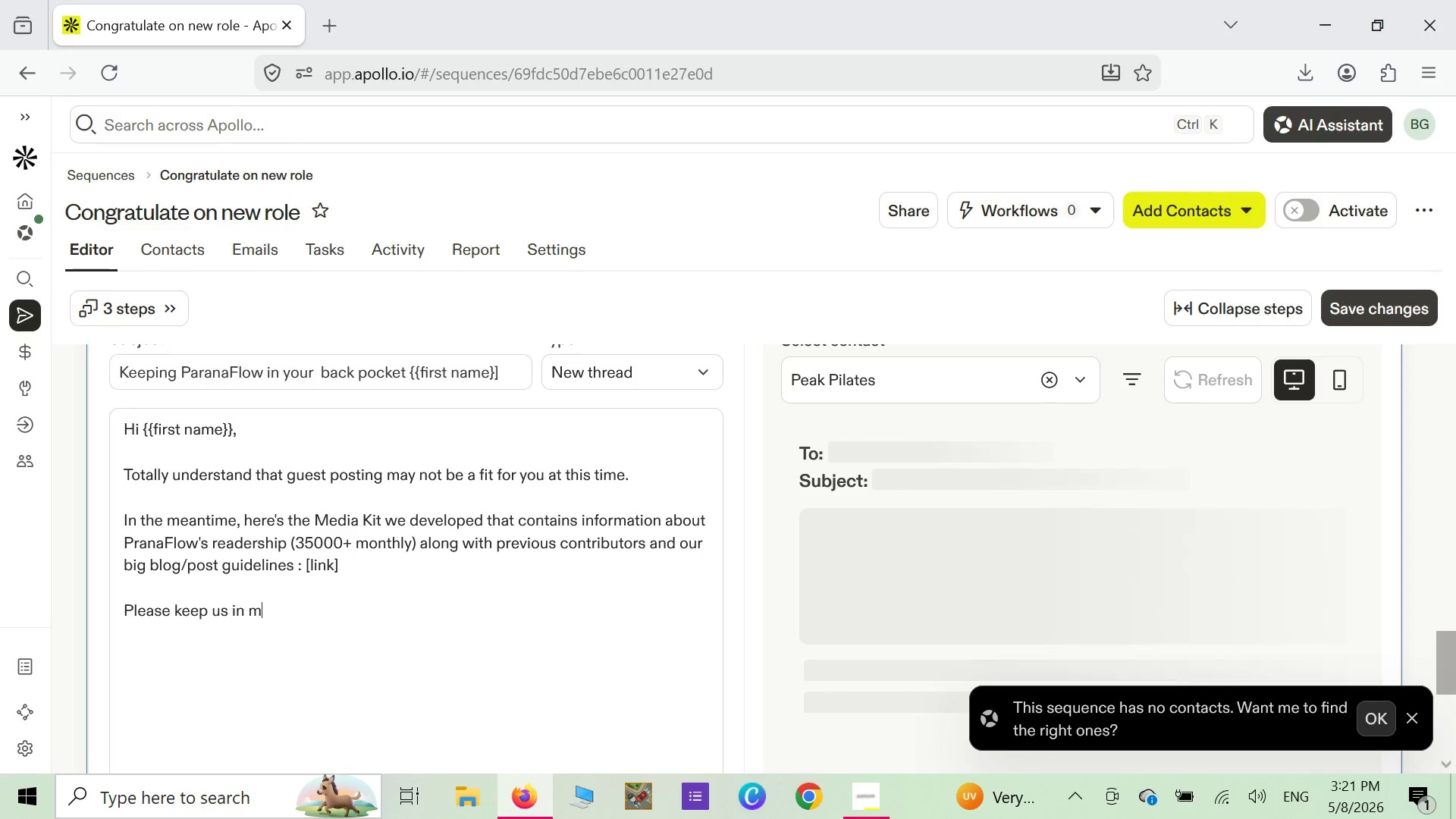 
key(E)
 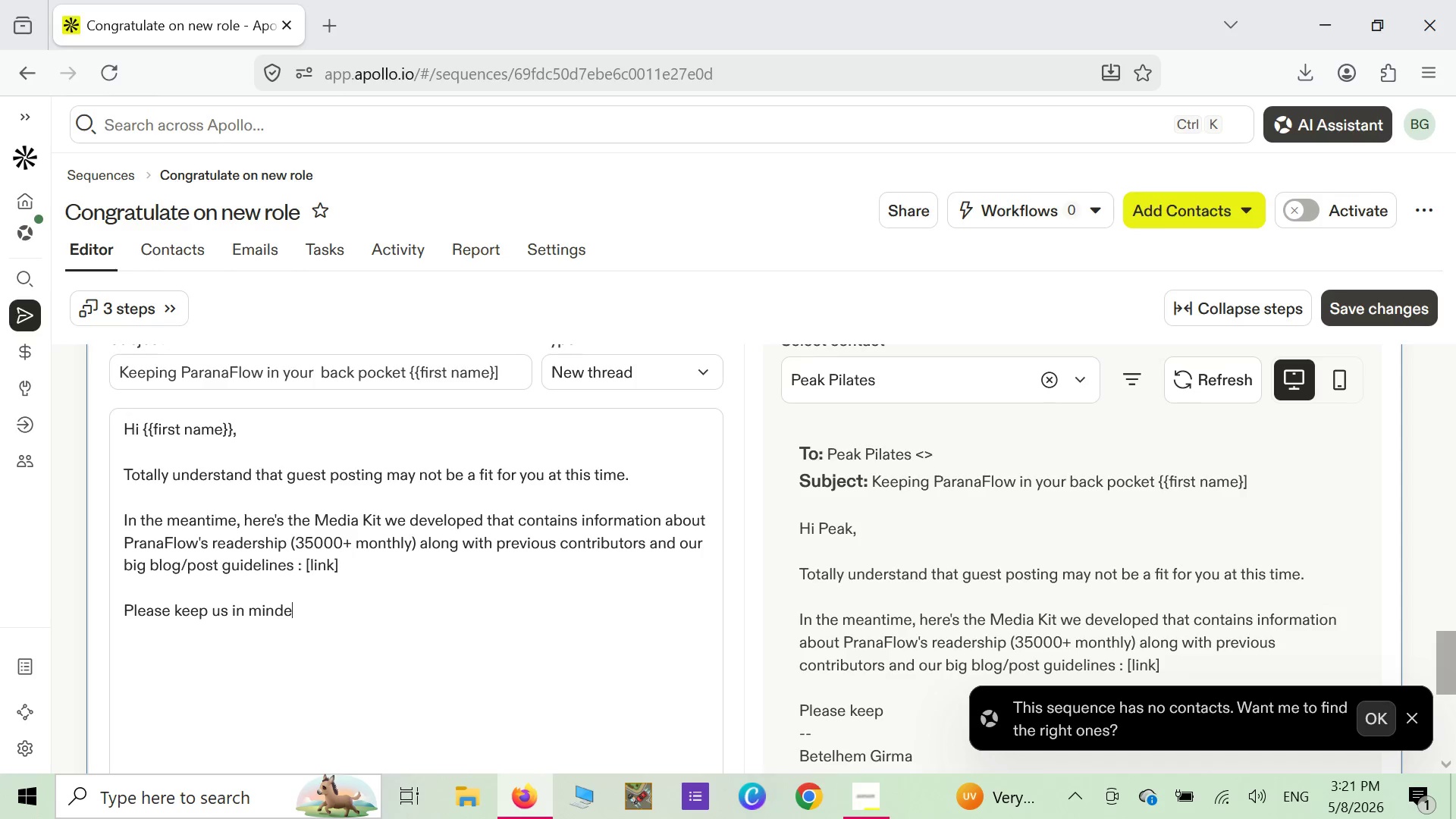 
key(Space)
 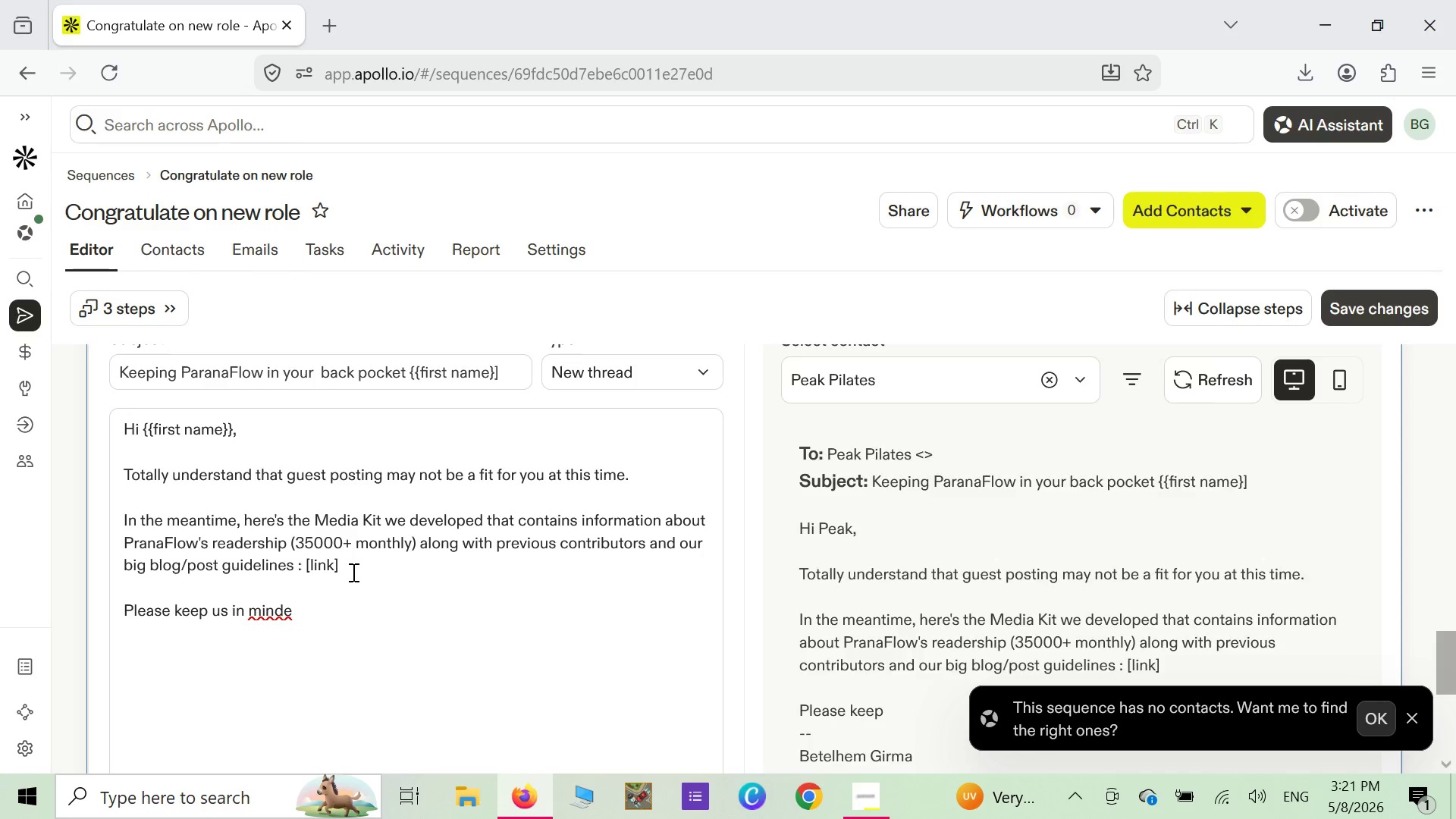 
left_click([268, 606])
 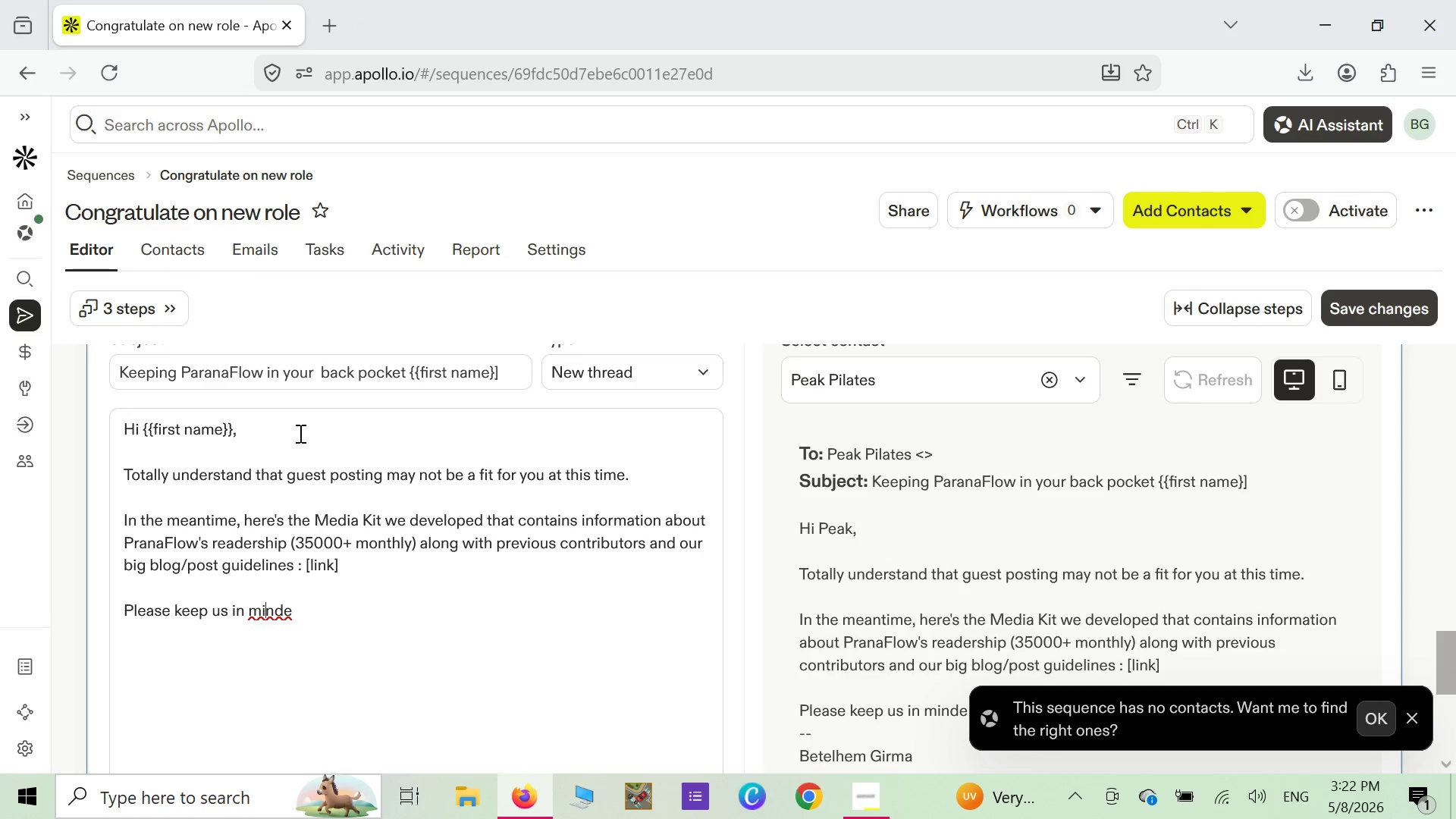 
wait(11.16)
 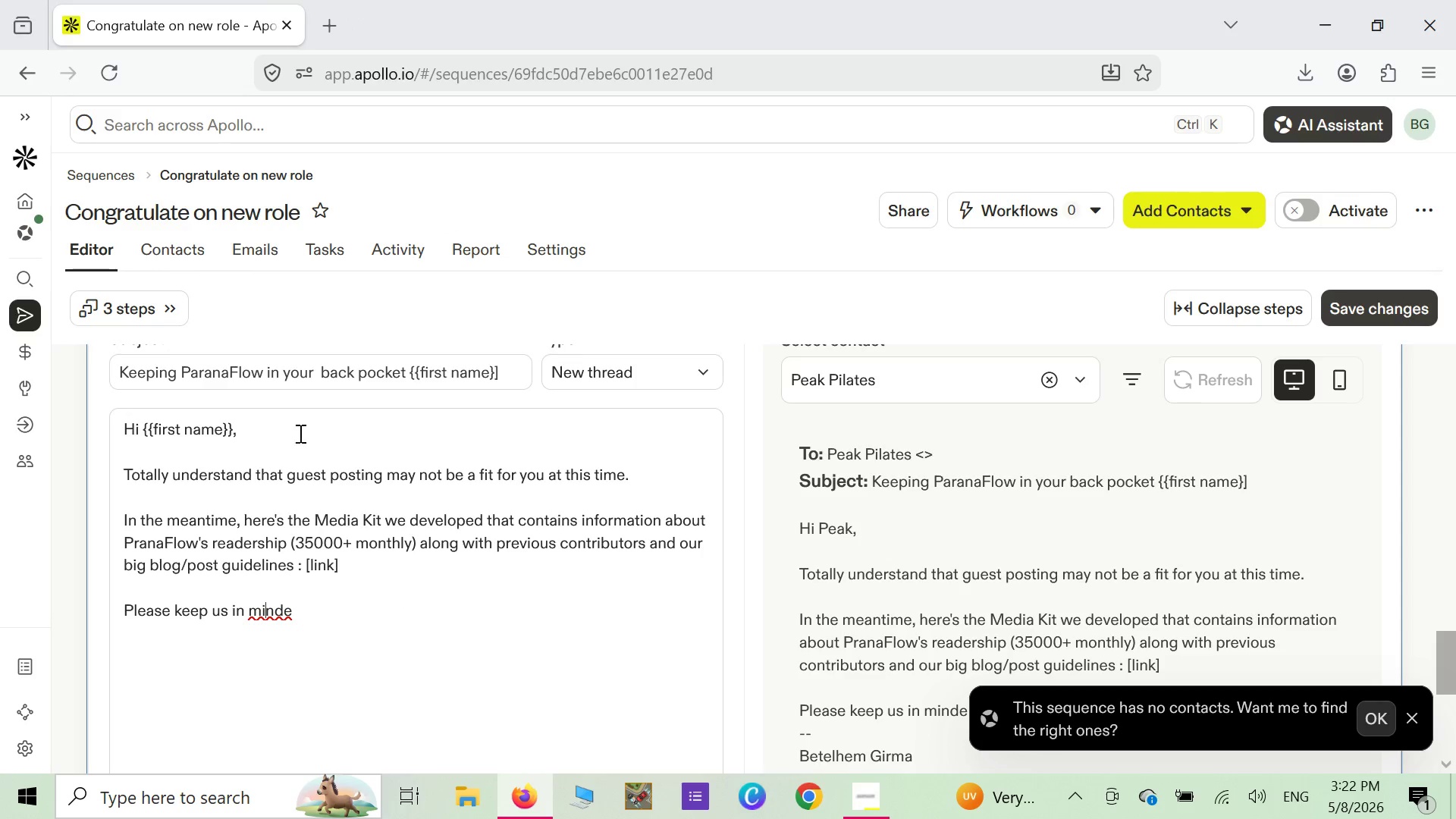 
key(Backspace)
 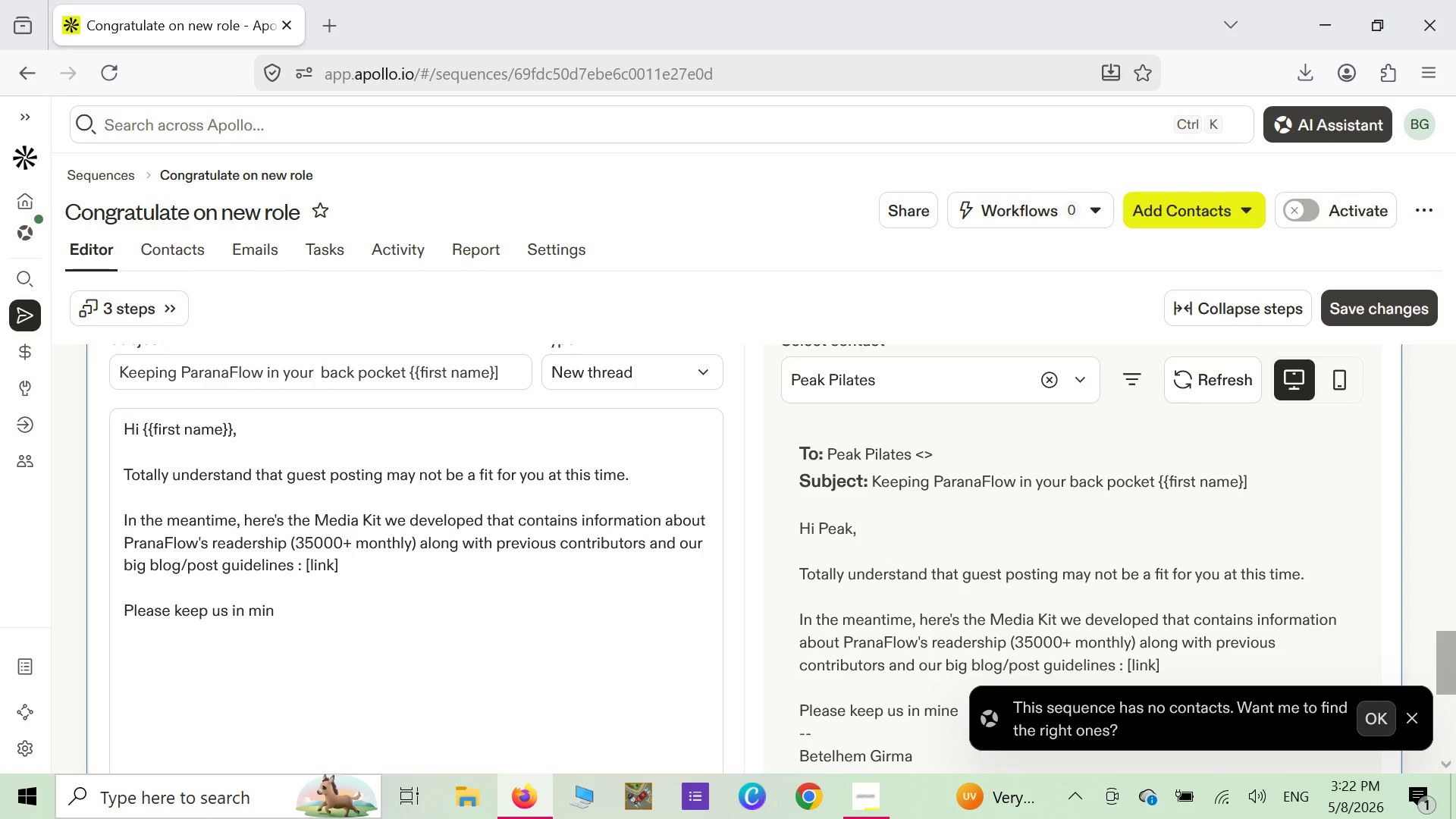 
key(D)
 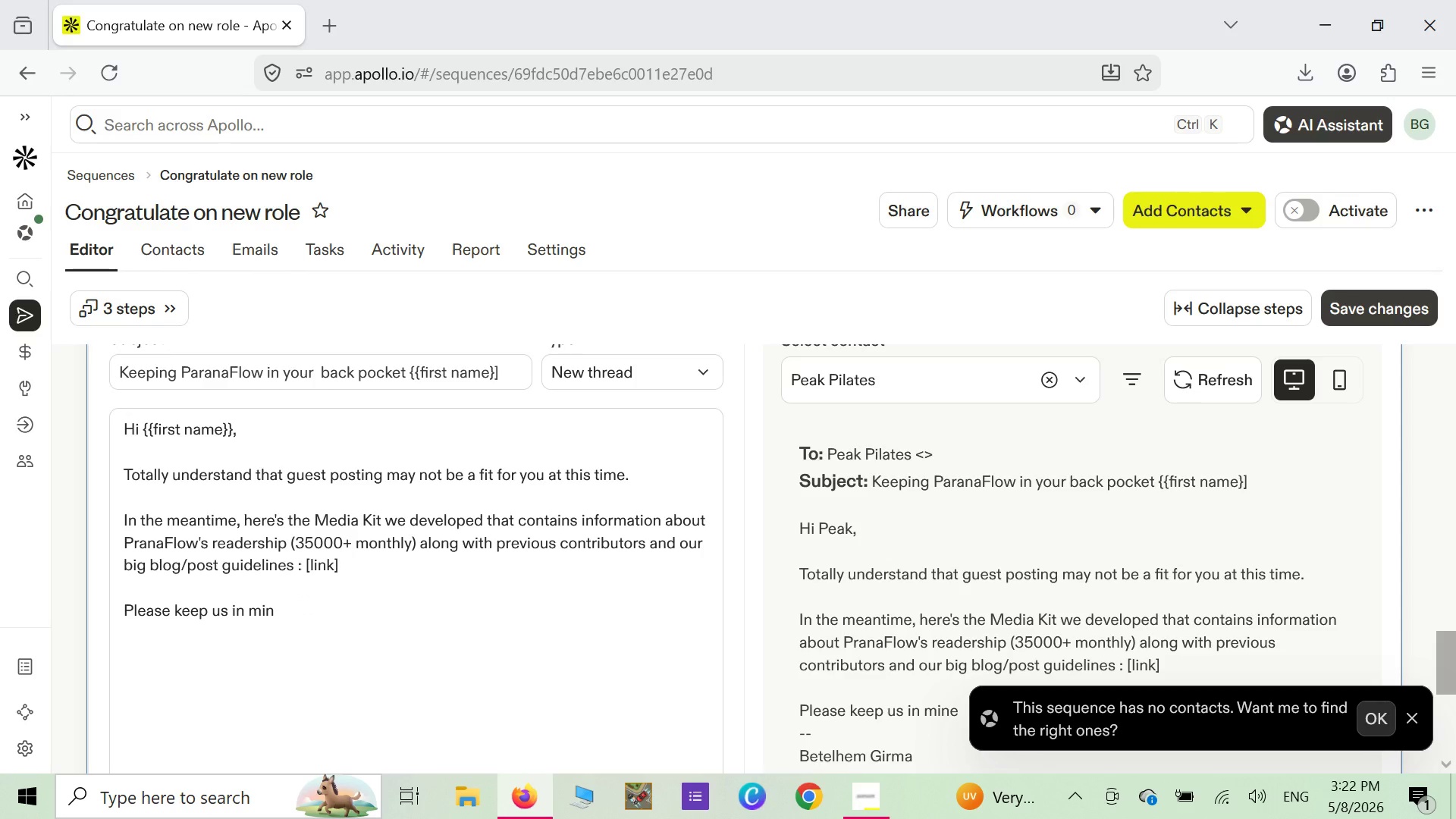 
key(Space)
 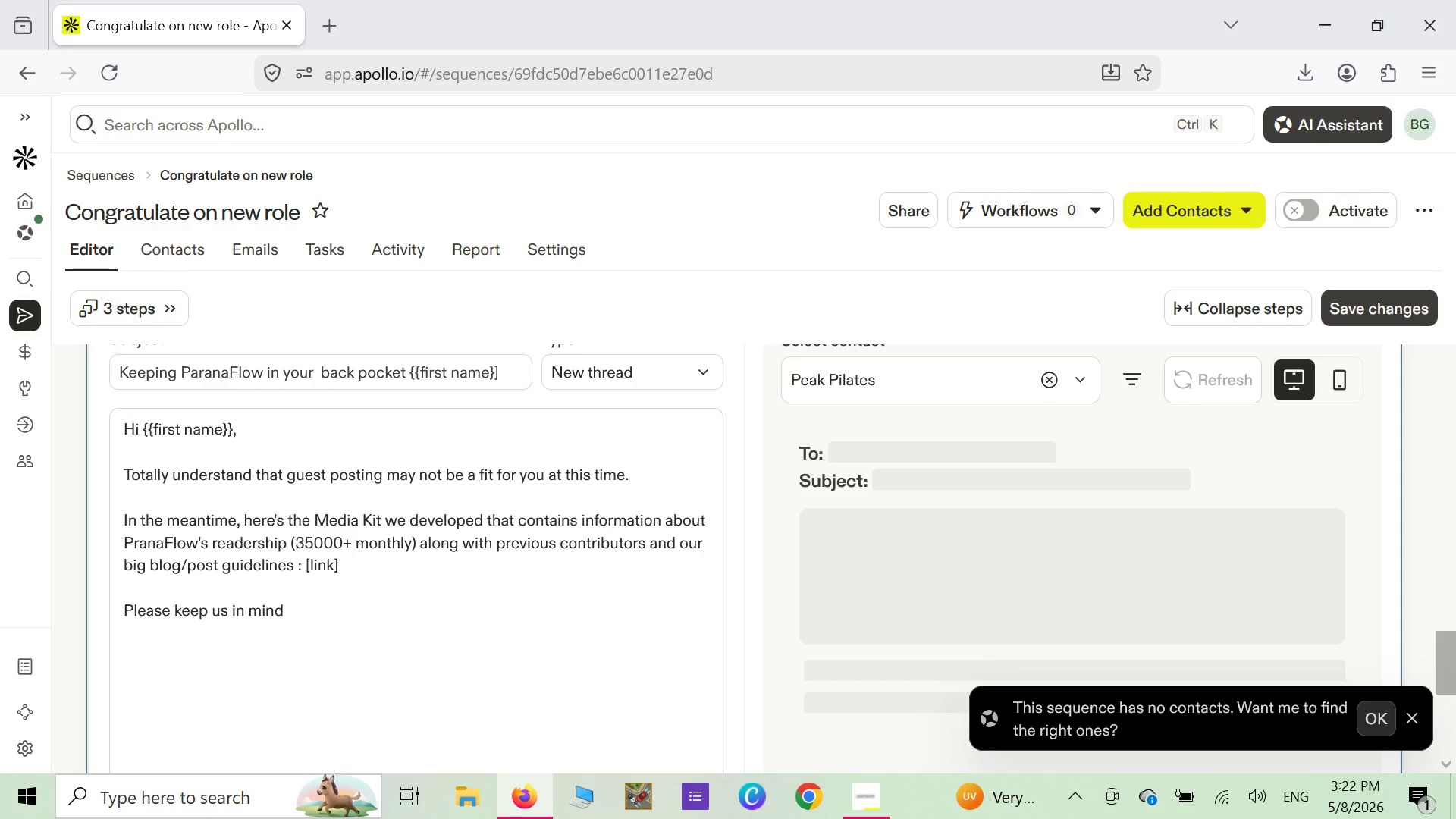 
type(for potential )
 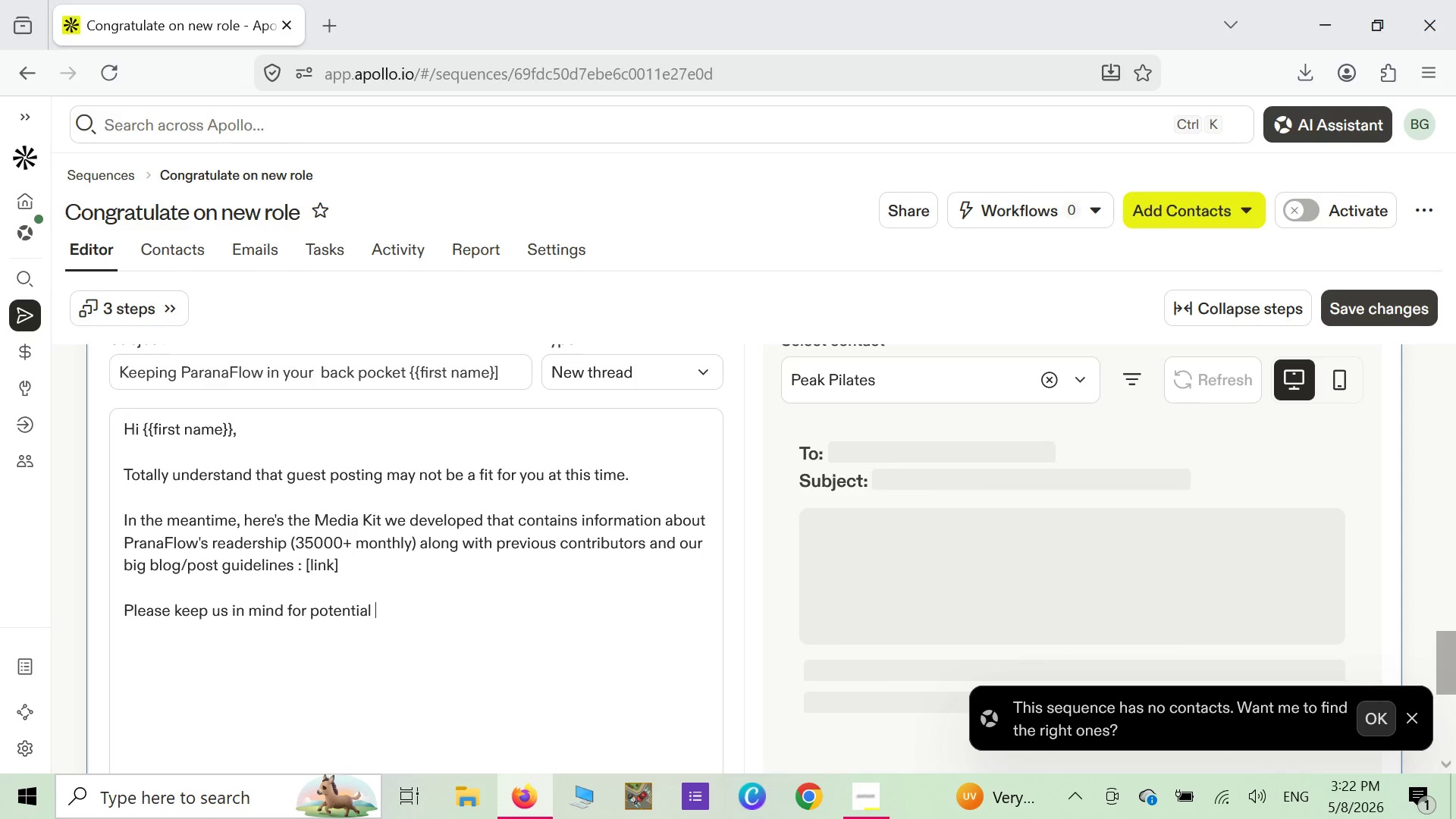 
wait(13.72)
 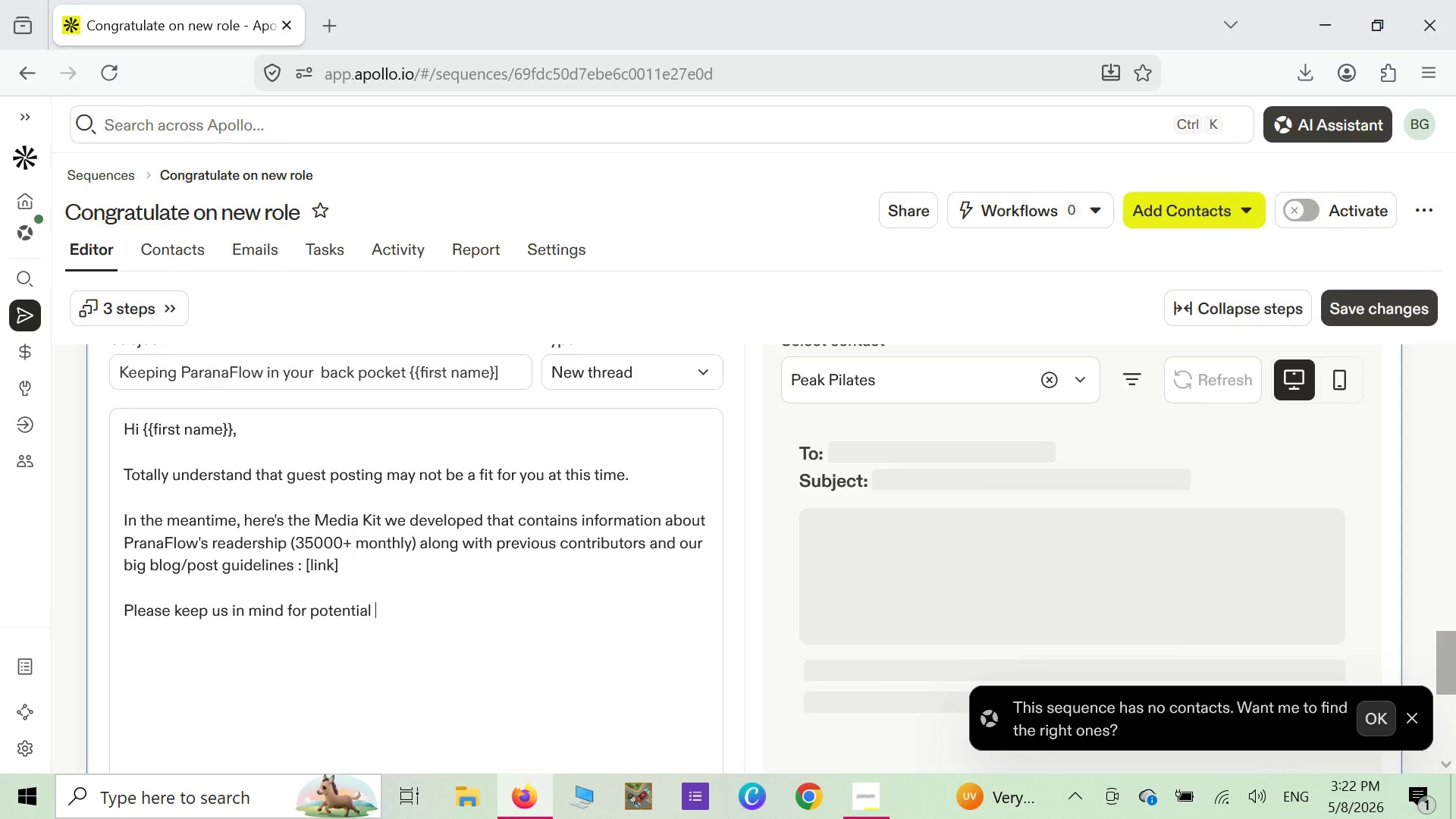 
type(future partner )
 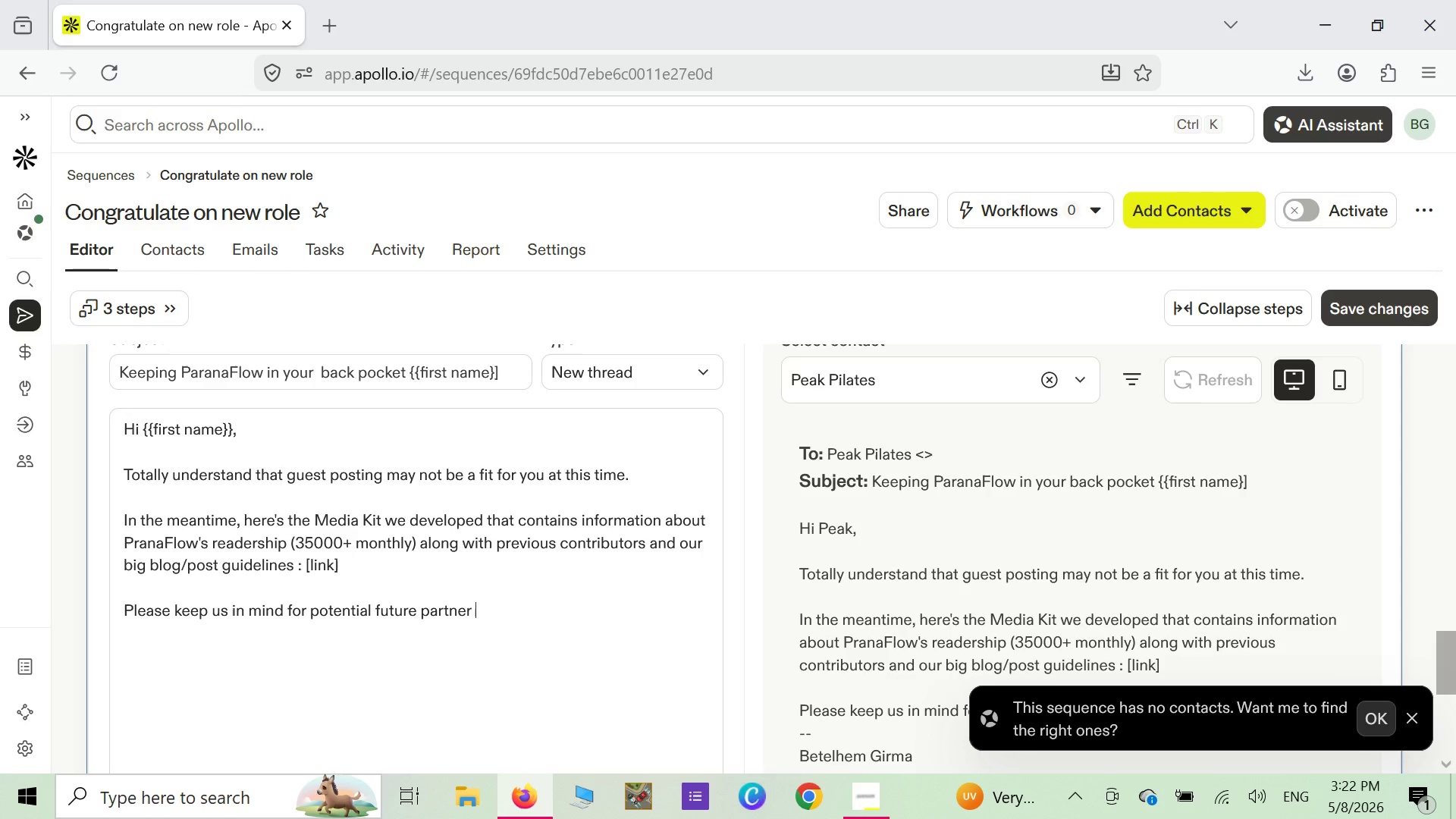 
key(Backspace)
type(ships ou )
key(Backspace)
type(r)
key(Backspace)
key(Backspace)
type(r )
 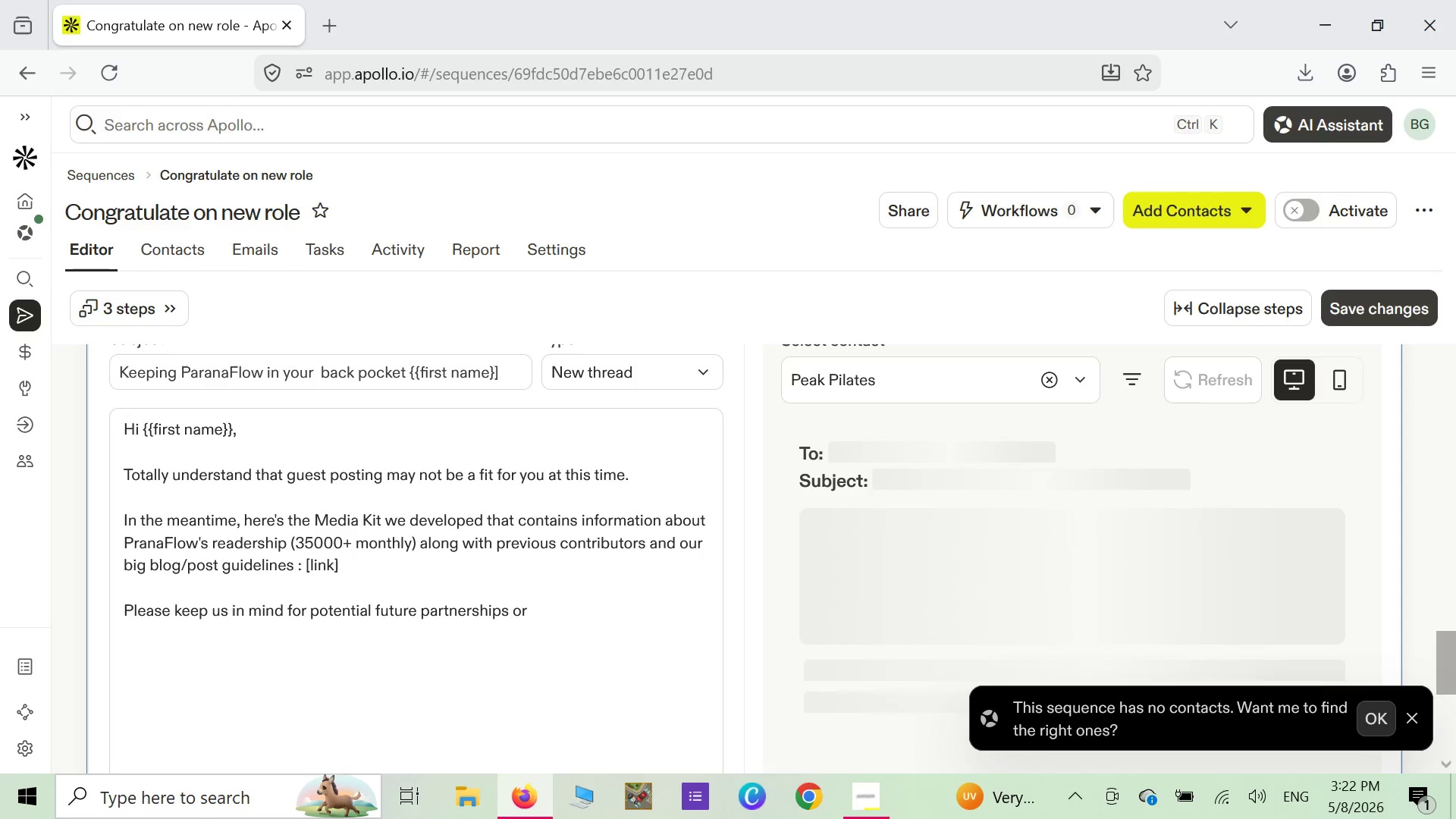 
wait(5.28)
 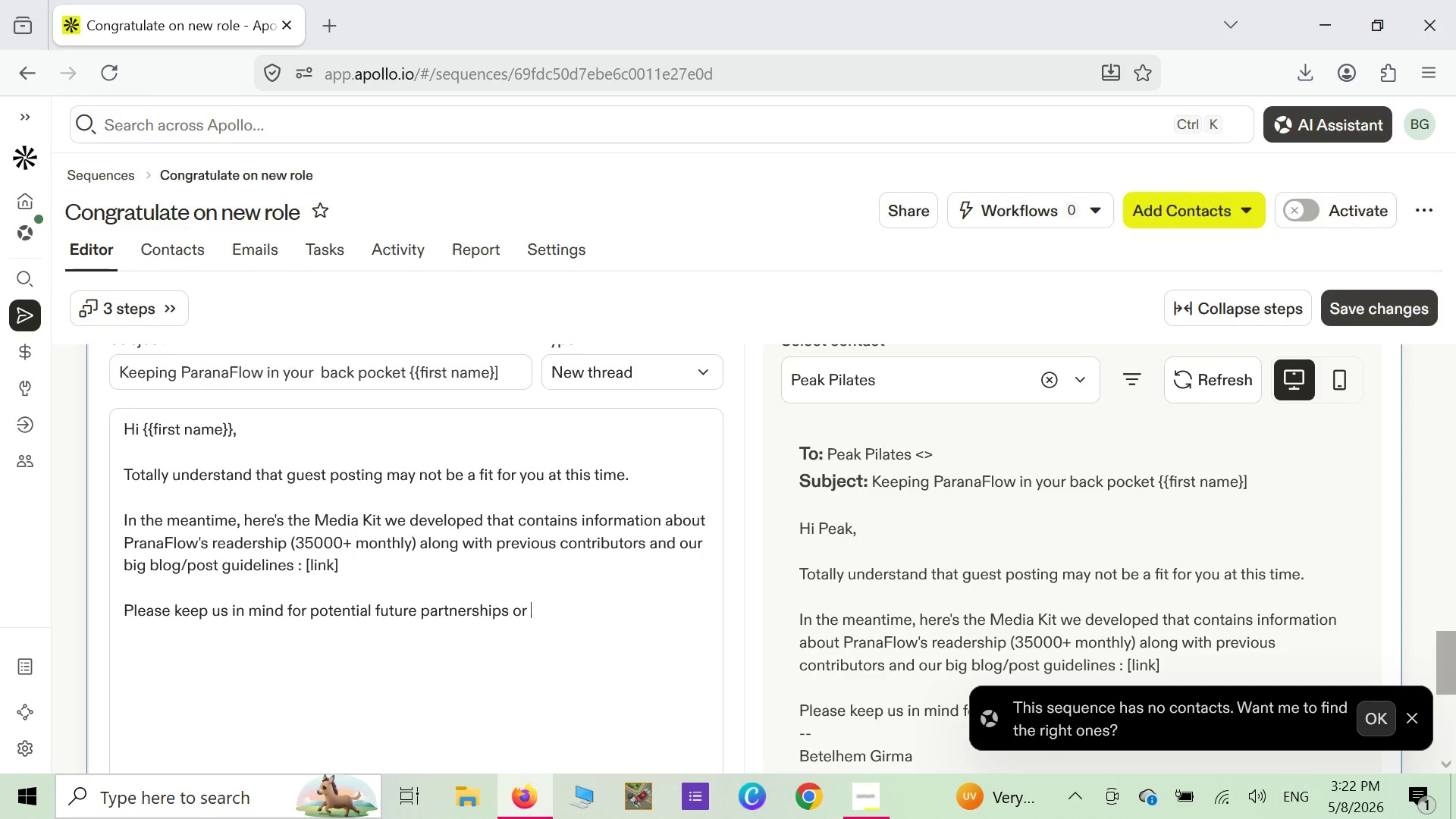 
type(guest post exchange)
 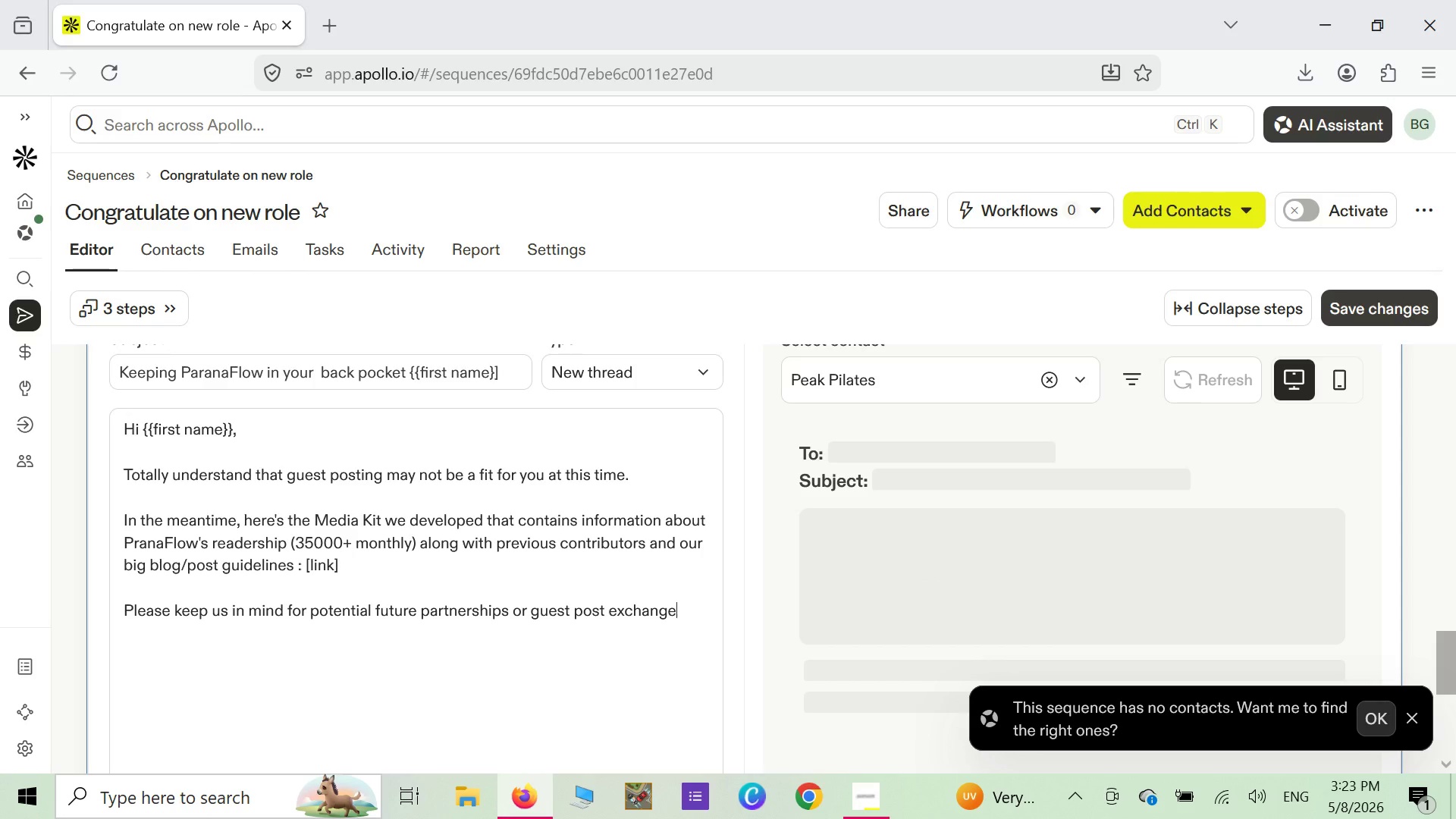 
key(S)
 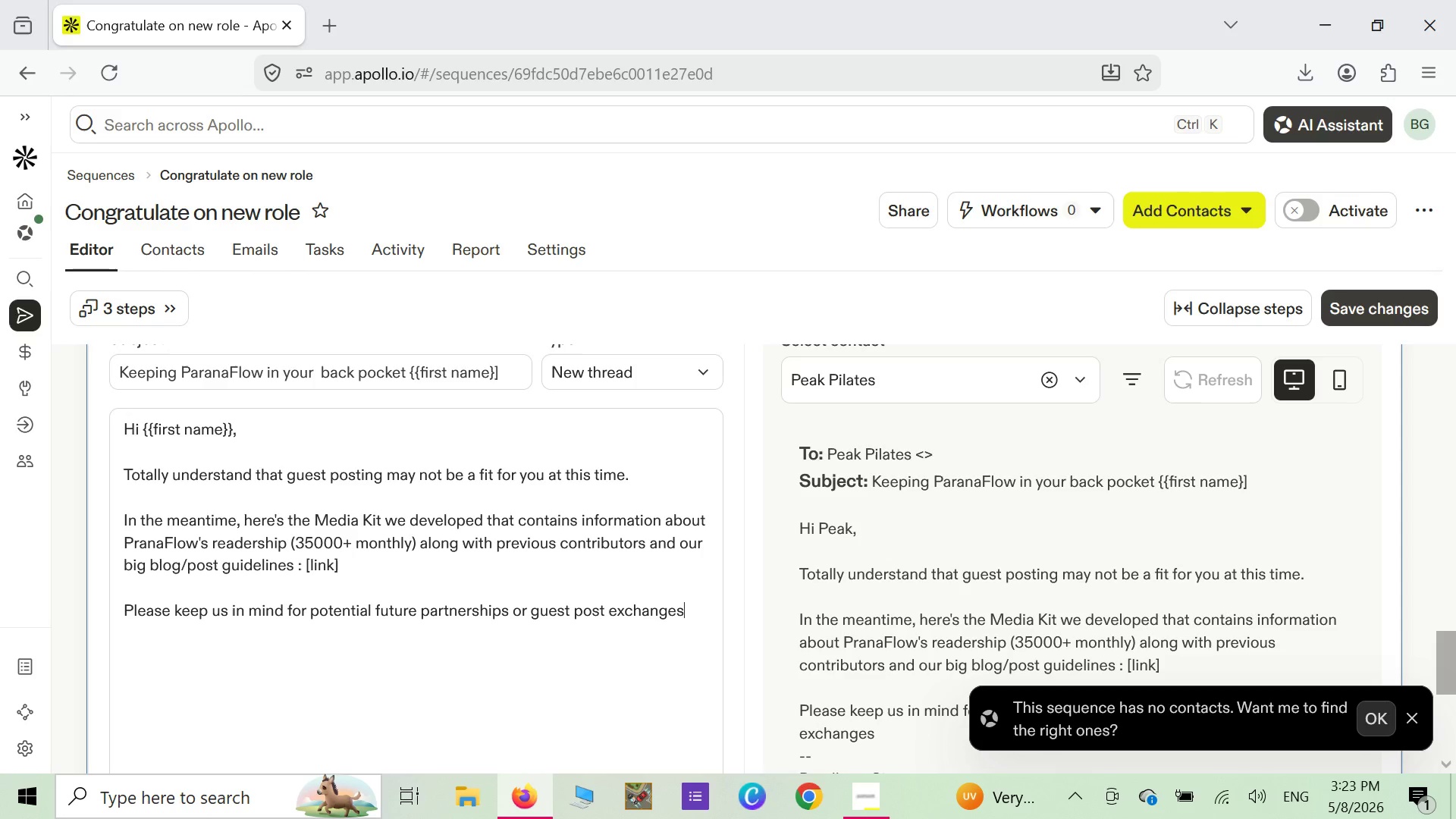 
wait(6.11)
 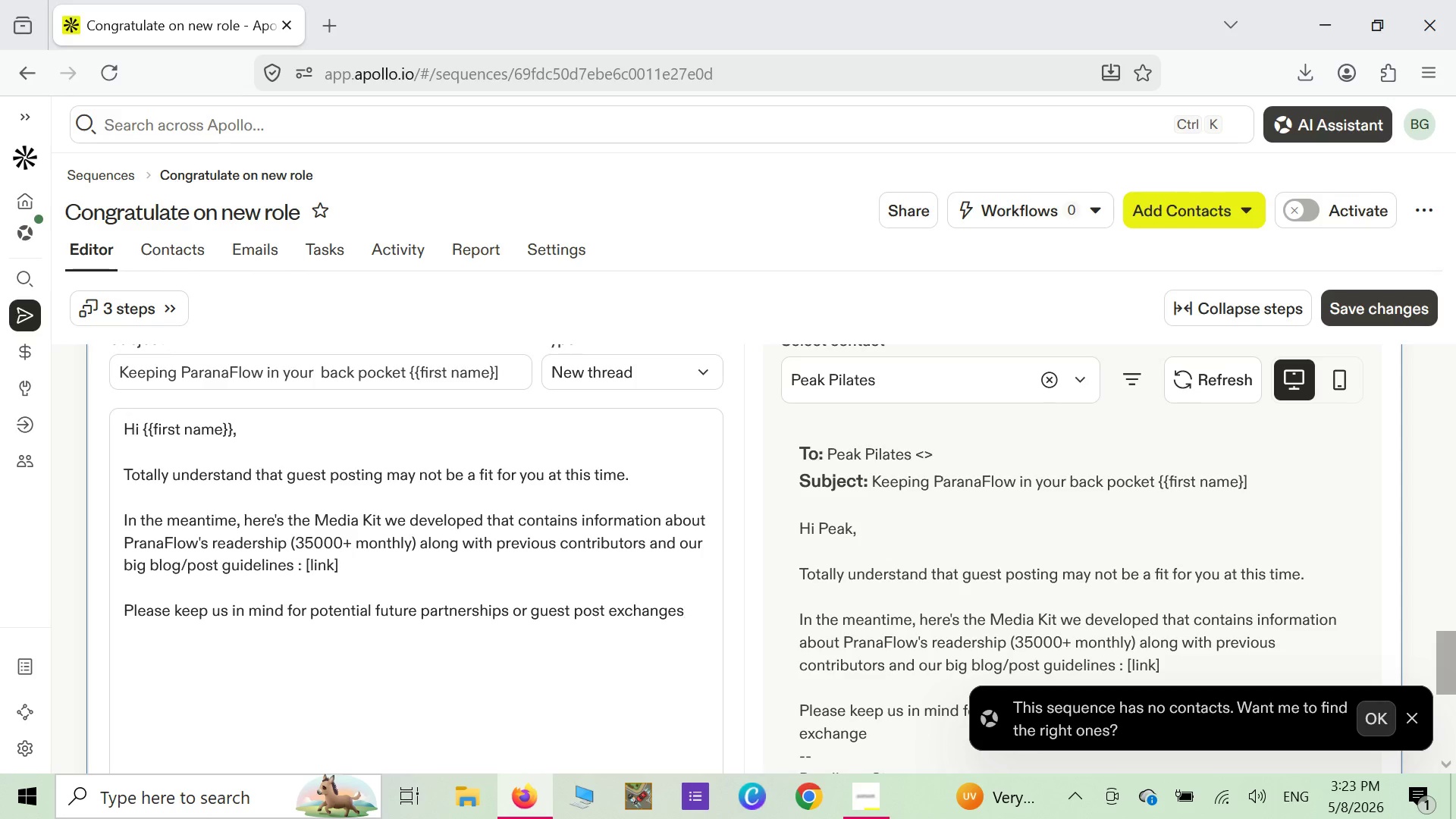 
scroll: coordinate [308, 629], scroll_direction: up, amount: 5.0
 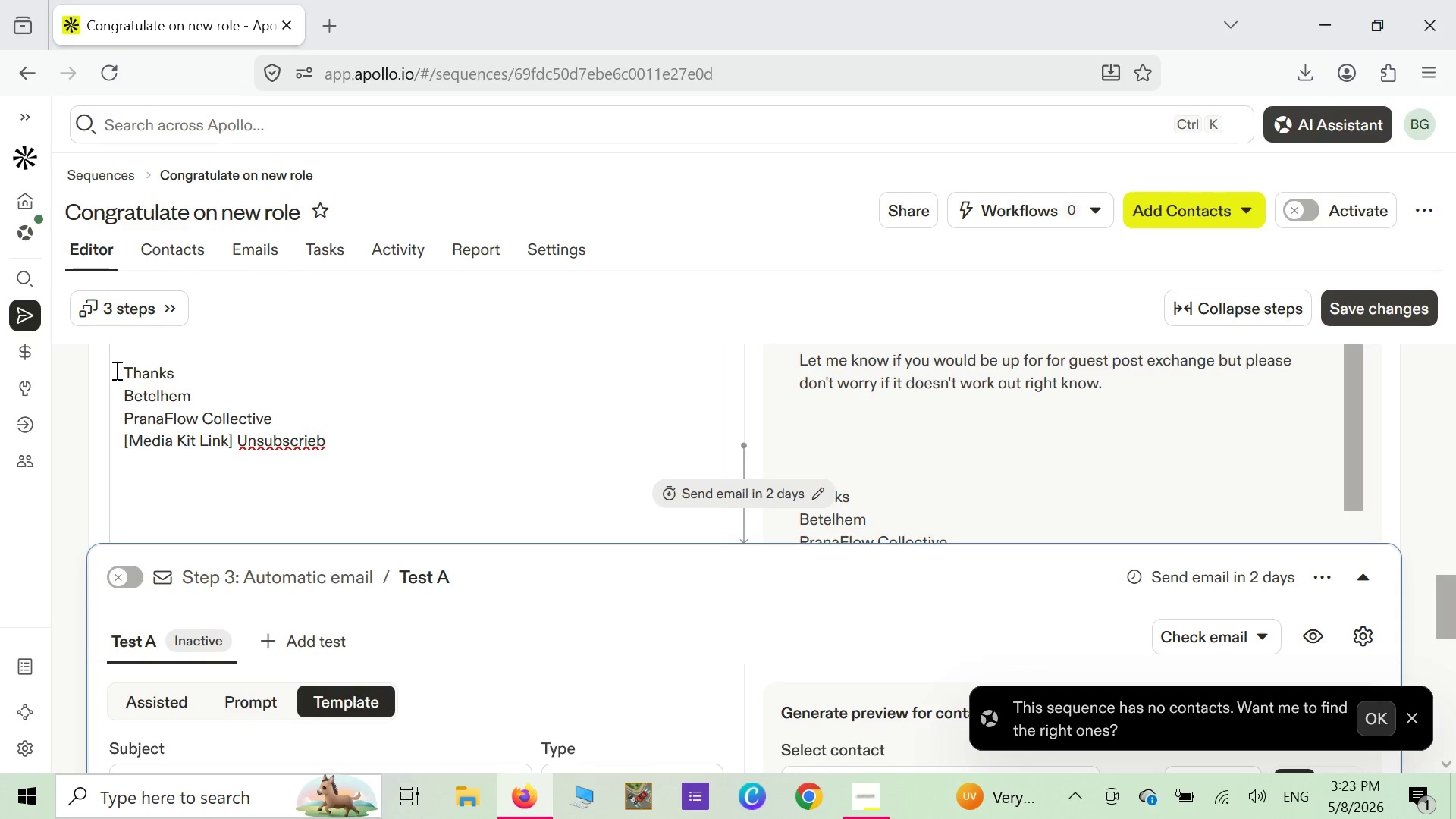 
wait(15.07)
 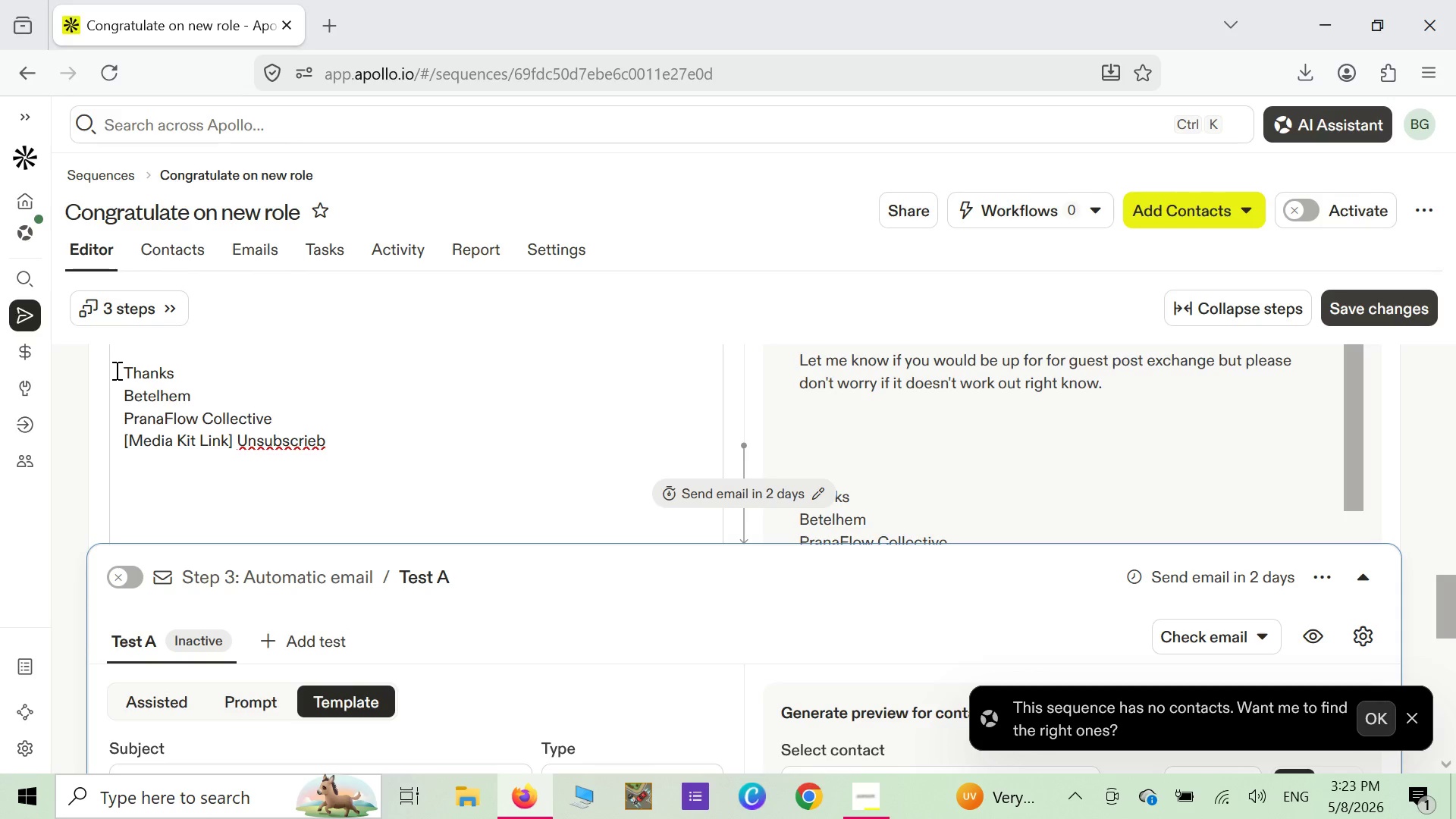 
right_click([275, 437])
 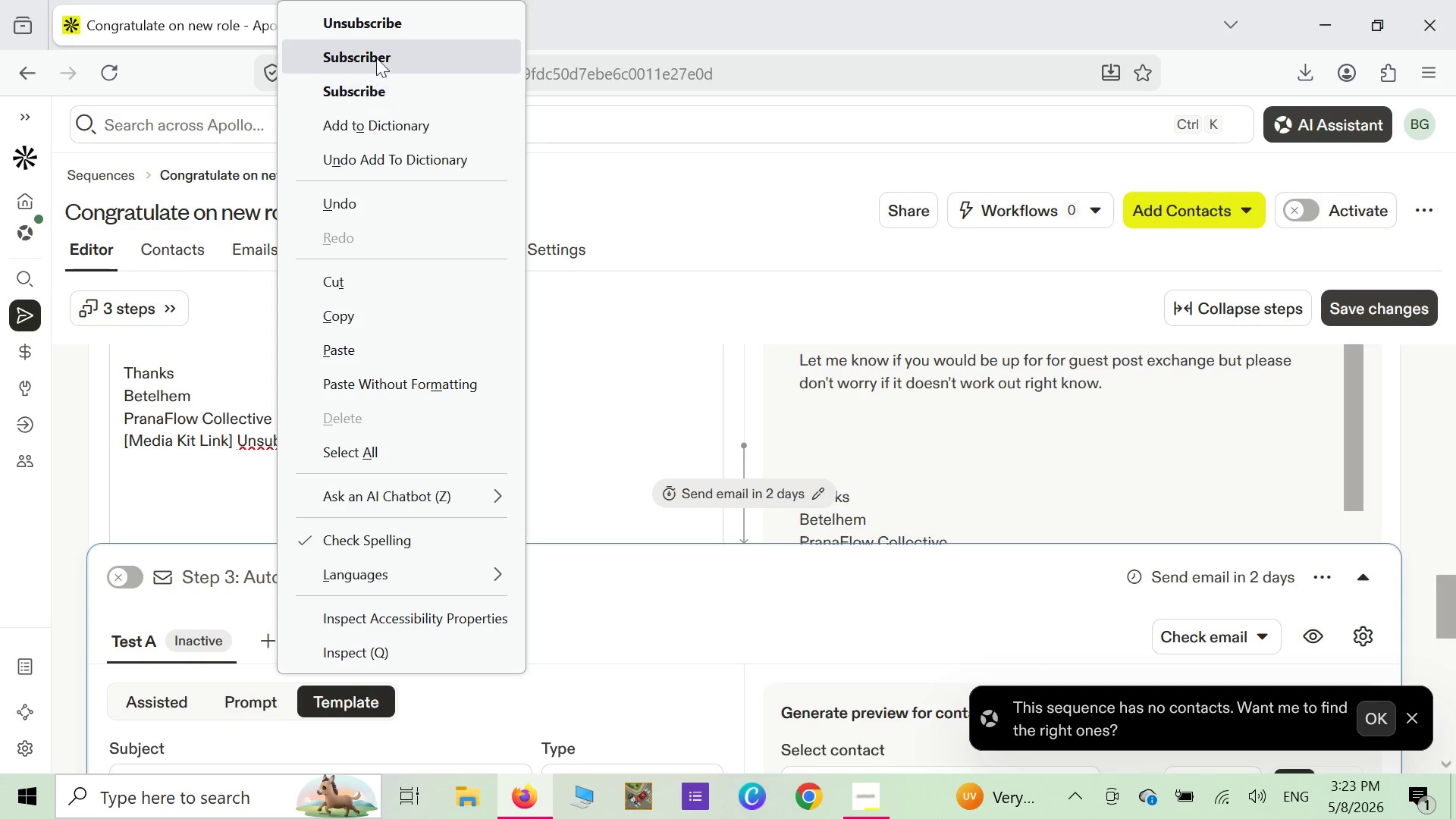 
left_click([388, 32])
 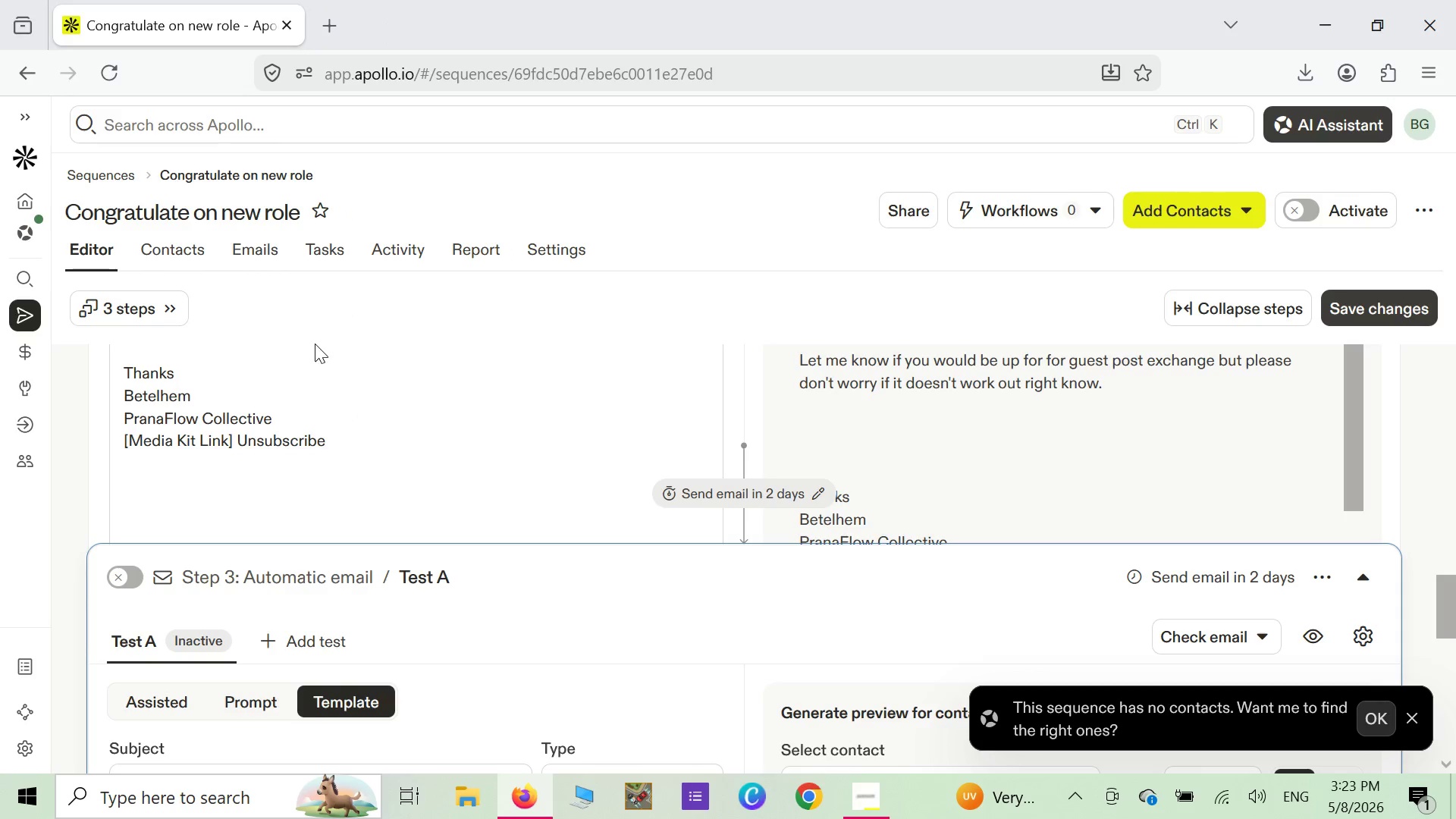 
scroll: coordinate [316, 475], scroll_direction: up, amount: 13.0
 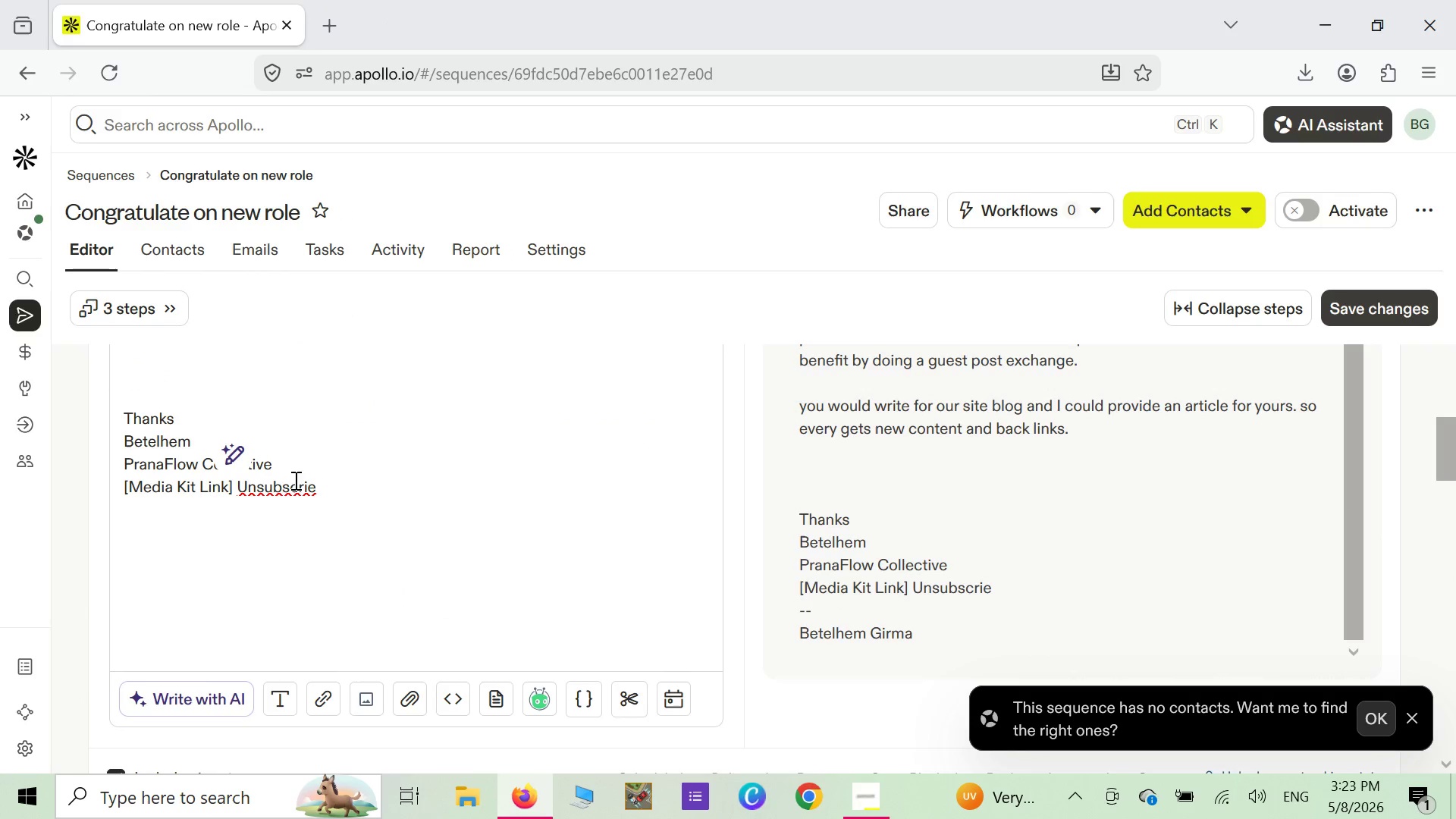 
right_click([291, 485])
 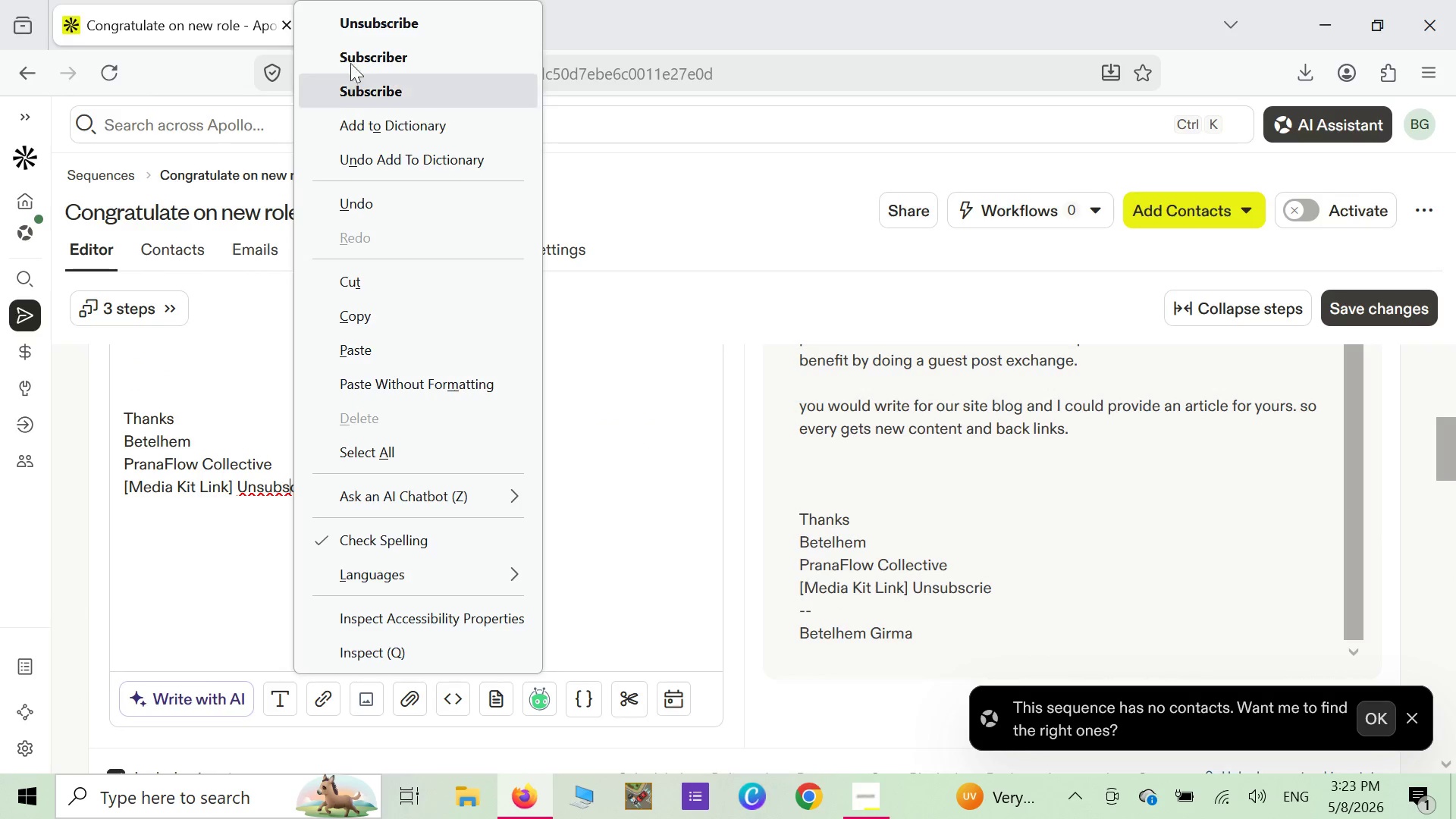 
left_click([352, 28])
 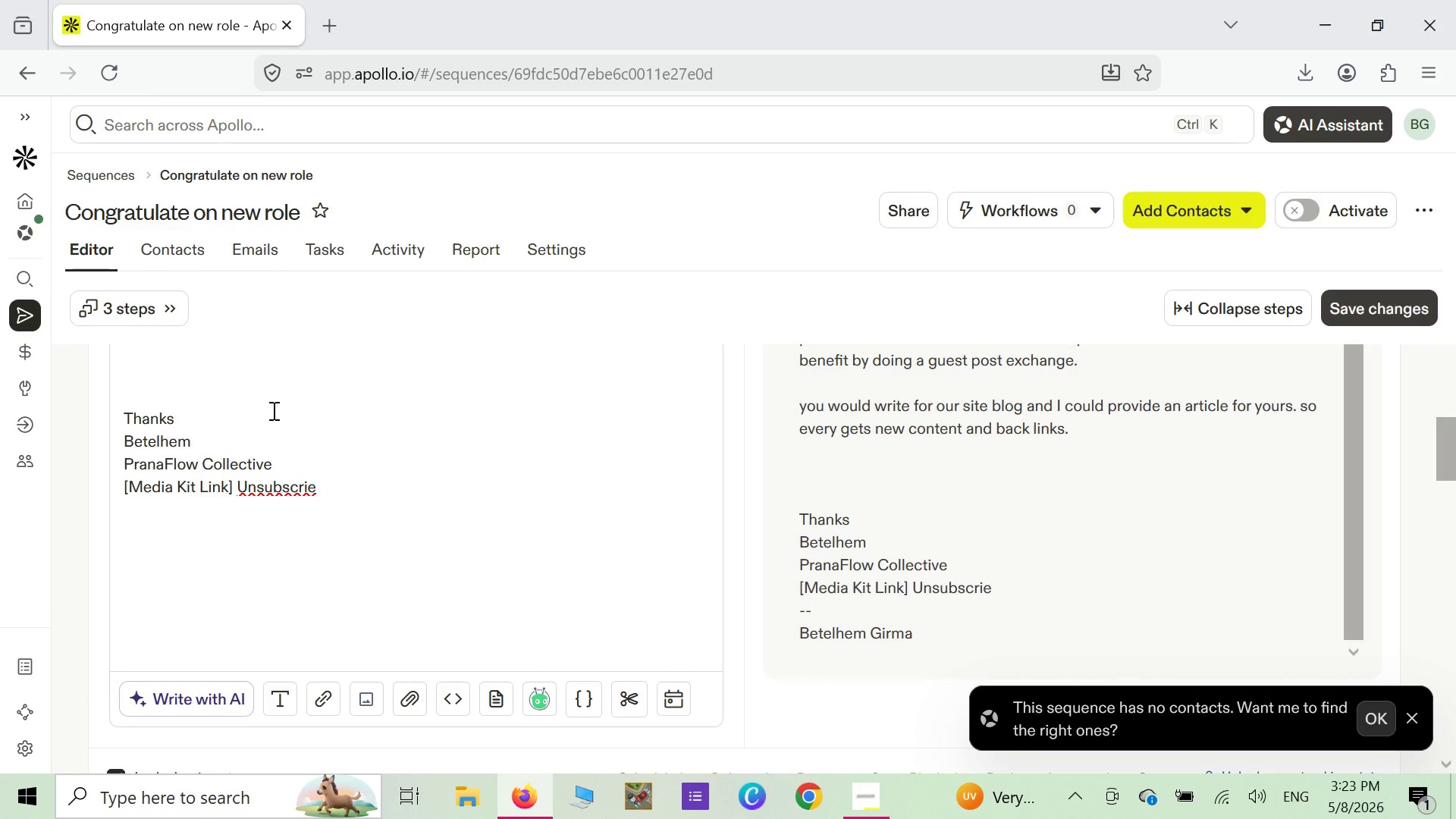 
scroll: coordinate [272, 410], scroll_direction: up, amount: 7.0
 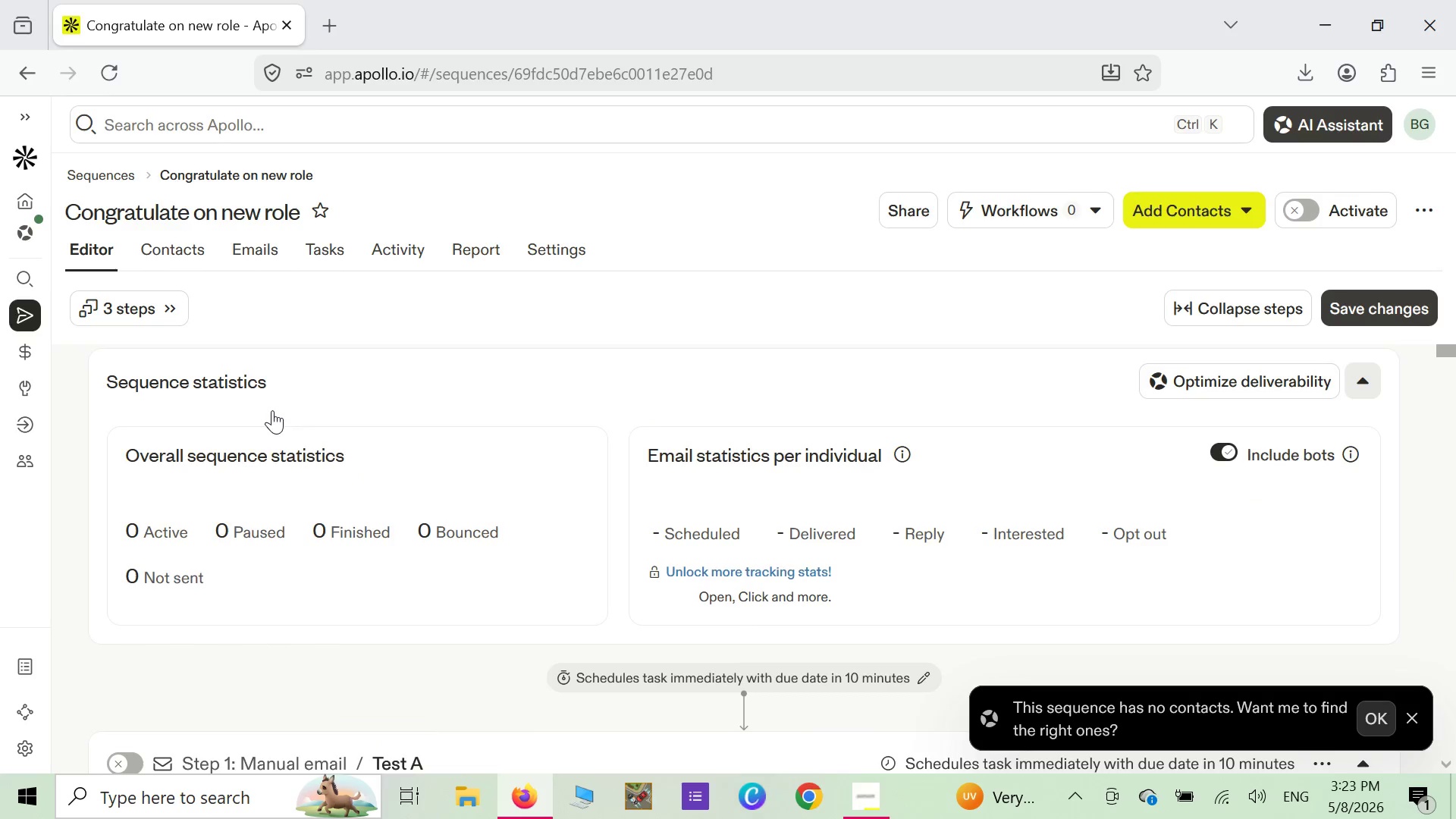 
scroll: coordinate [276, 415], scroll_direction: down, amount: 9.0
 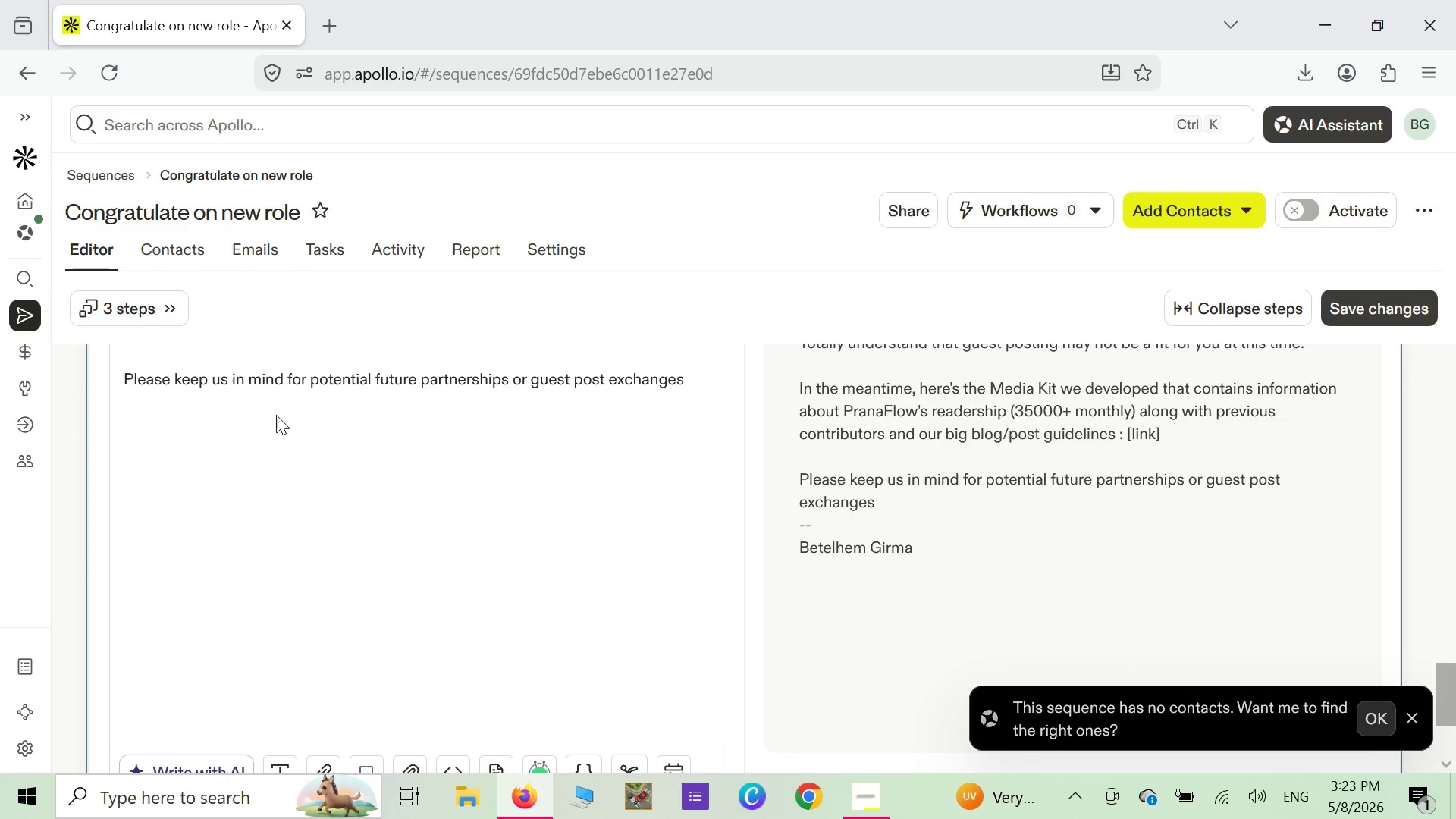 
scroll: coordinate [255, 433], scroll_direction: up, amount: 8.0
 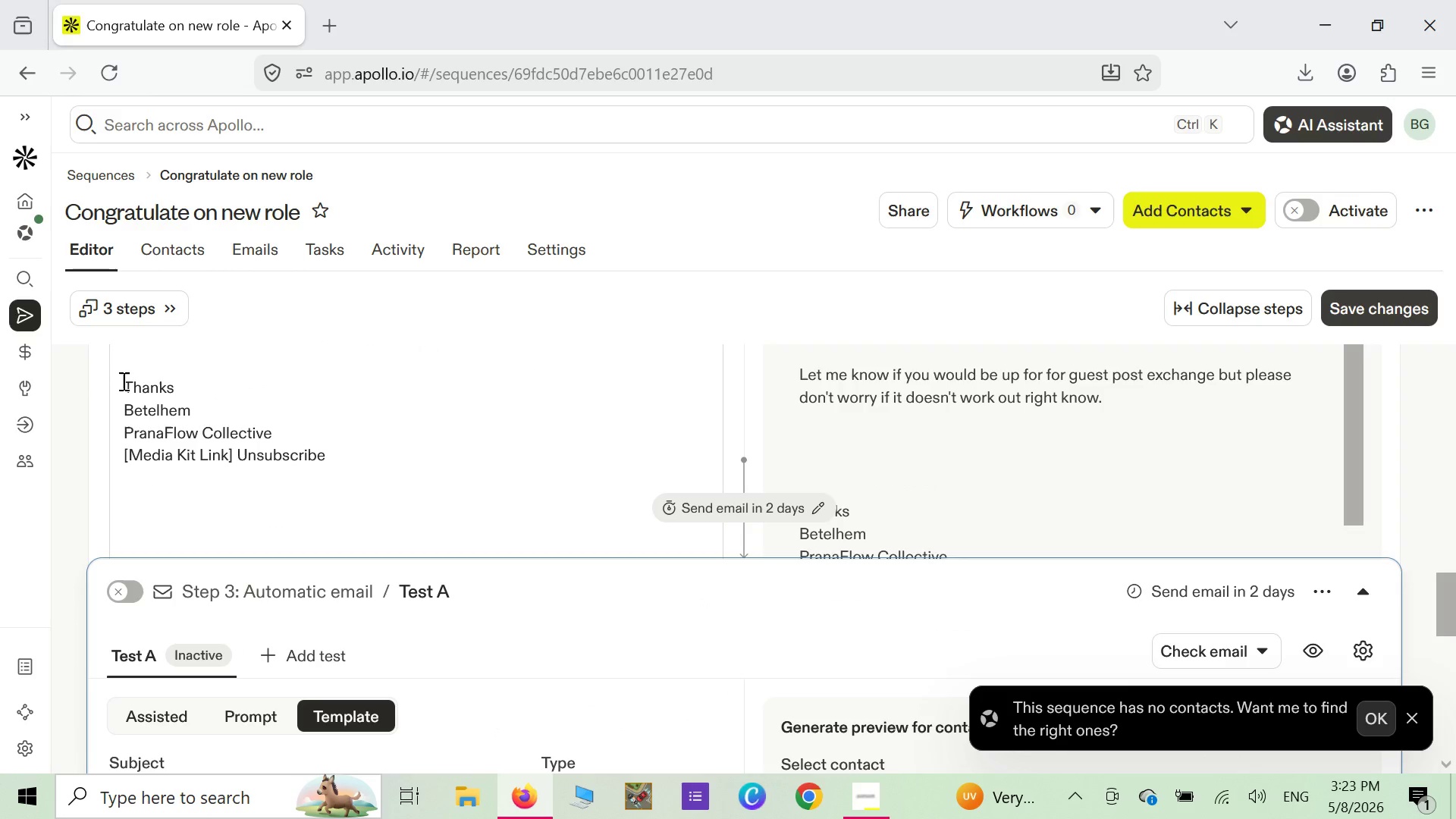 
left_click_drag(start_coordinate=[126, 381], to_coordinate=[225, 450])
 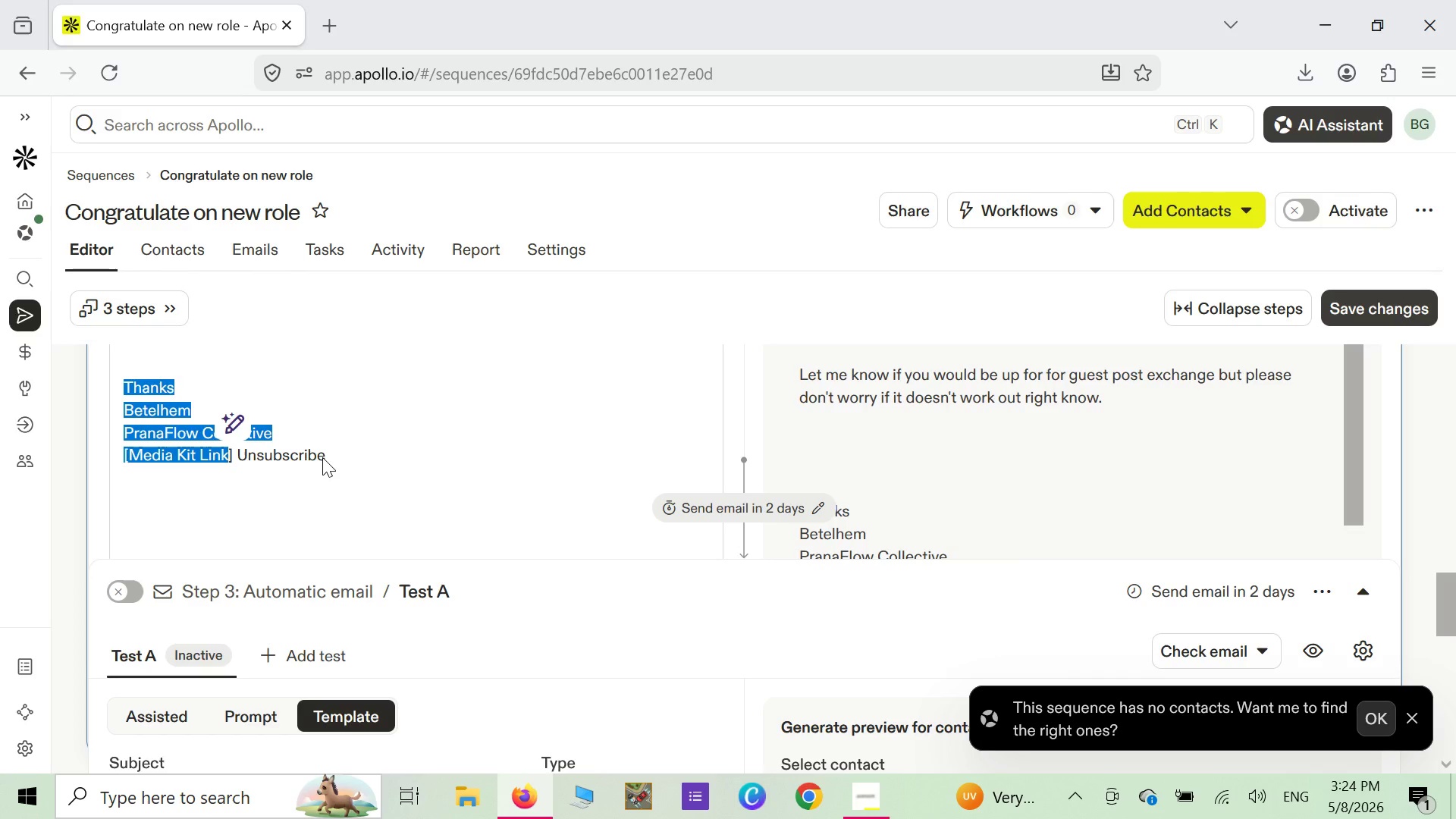 
left_click([325, 458])
 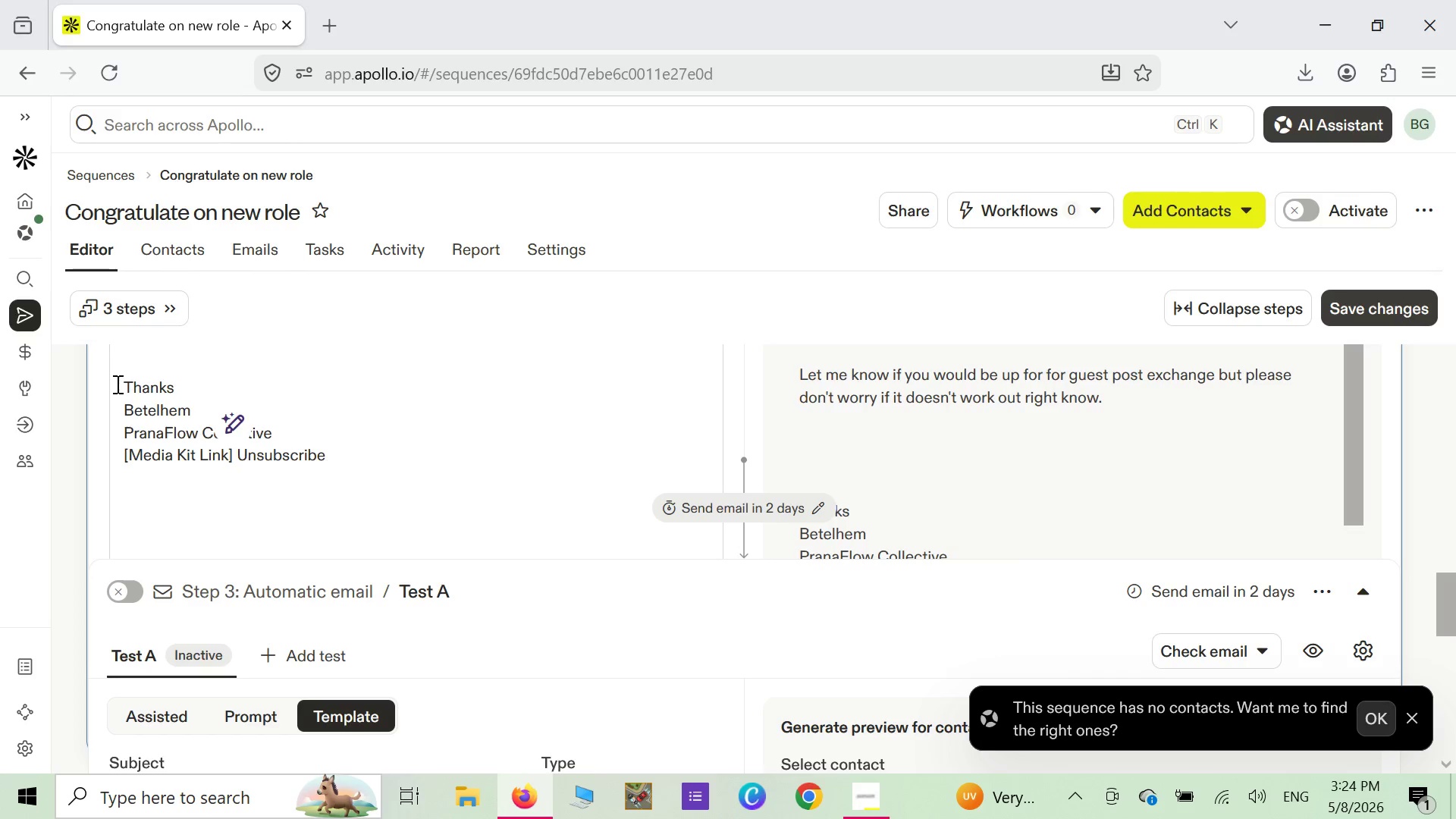 
left_click_drag(start_coordinate=[124, 386], to_coordinate=[227, 455])
 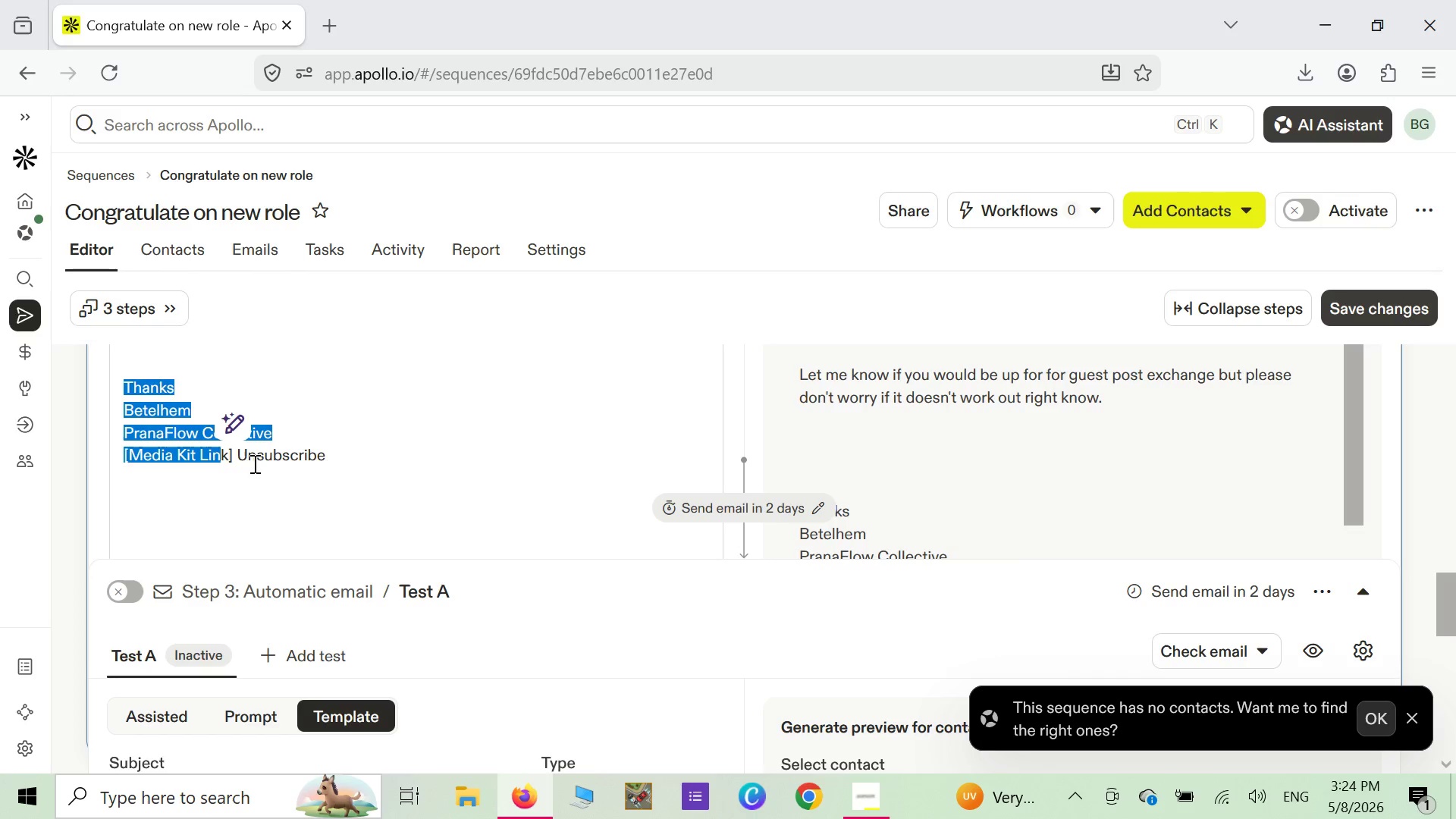 
left_click_drag(start_coordinate=[241, 460], to_coordinate=[279, 469])
 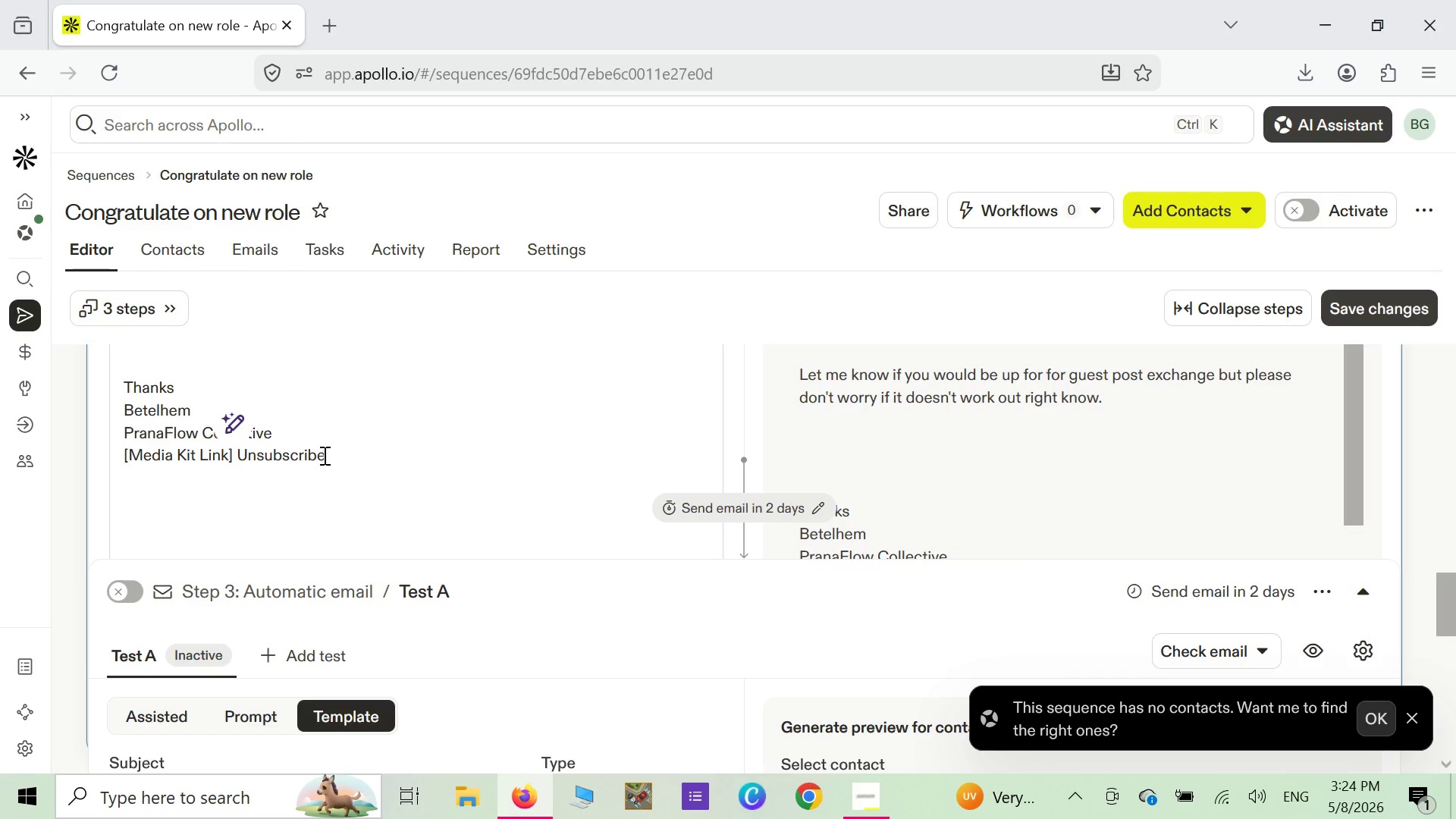 
left_click_drag(start_coordinate=[324, 456], to_coordinate=[125, 387])
 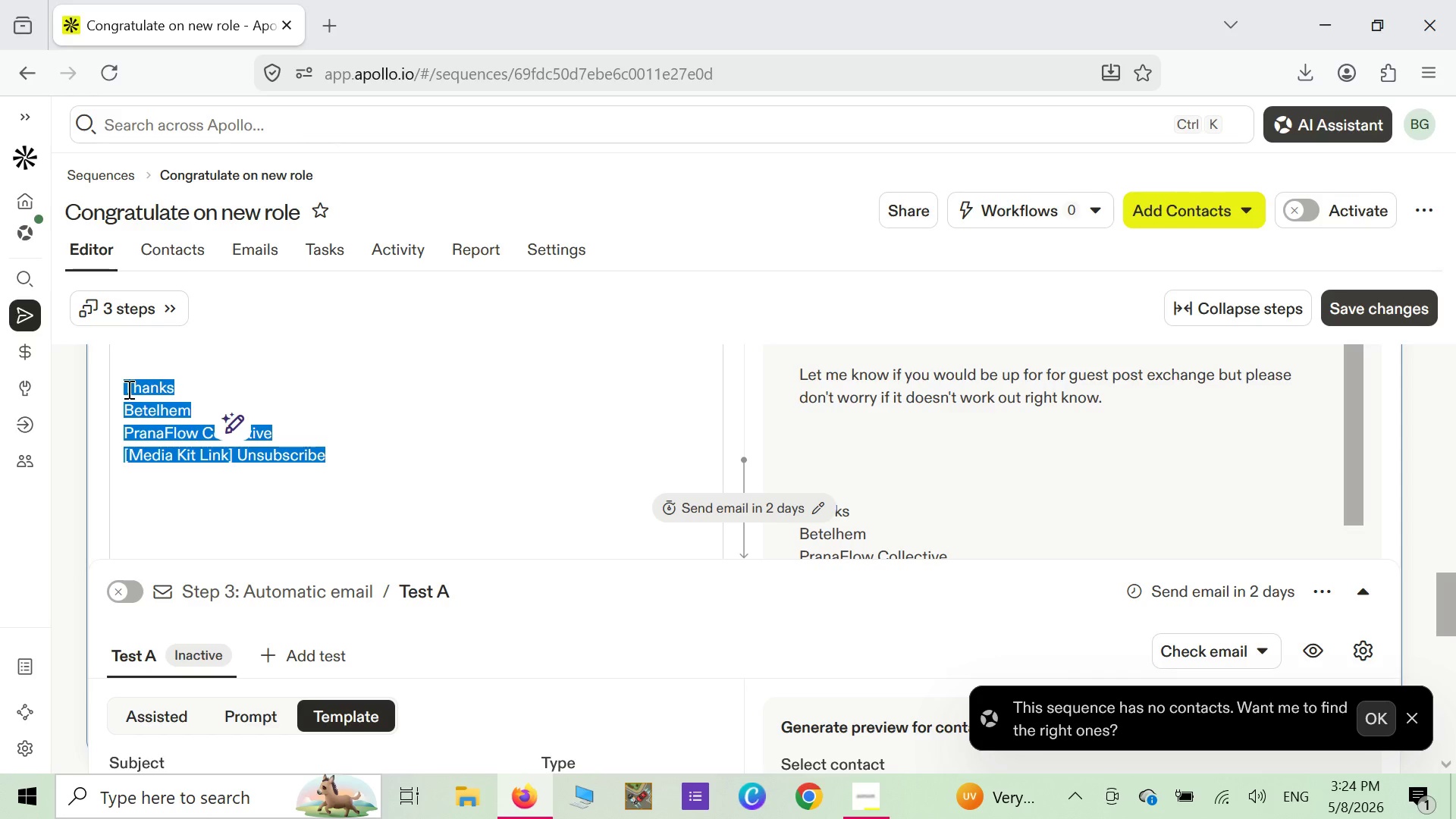 
right_click([127, 389])
 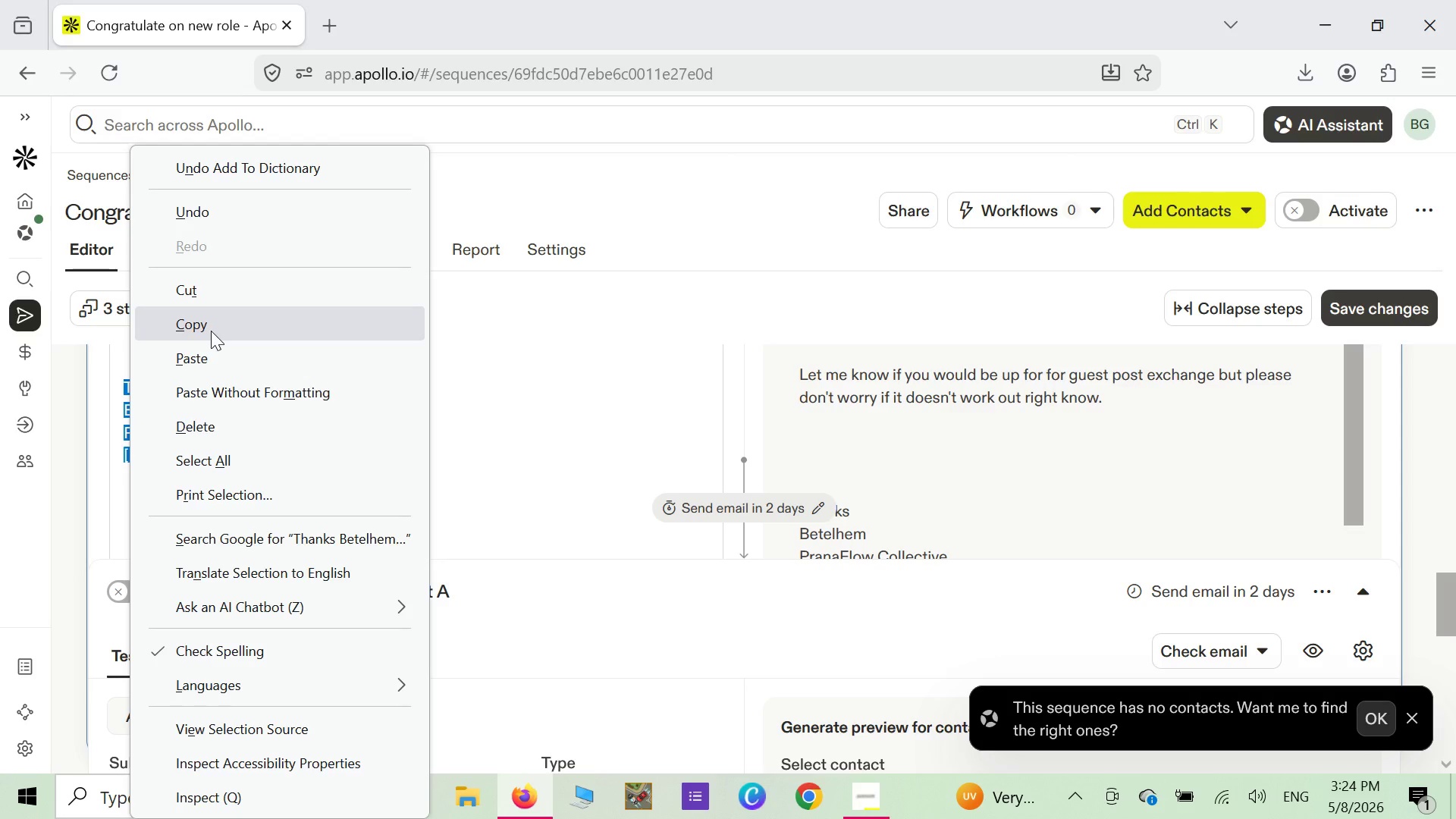 
left_click([212, 331])
 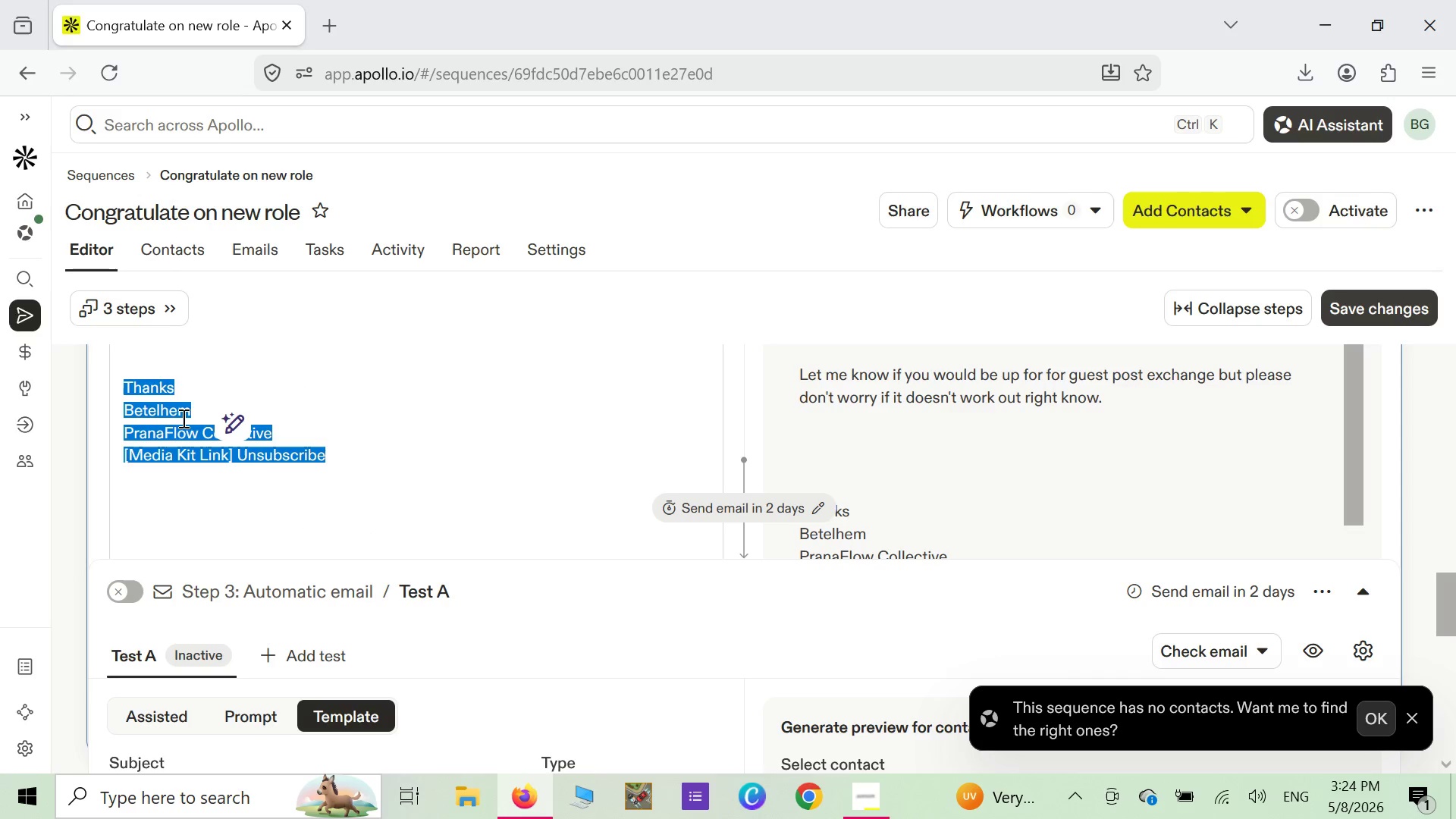 
scroll: coordinate [196, 422], scroll_direction: down, amount: 9.0
 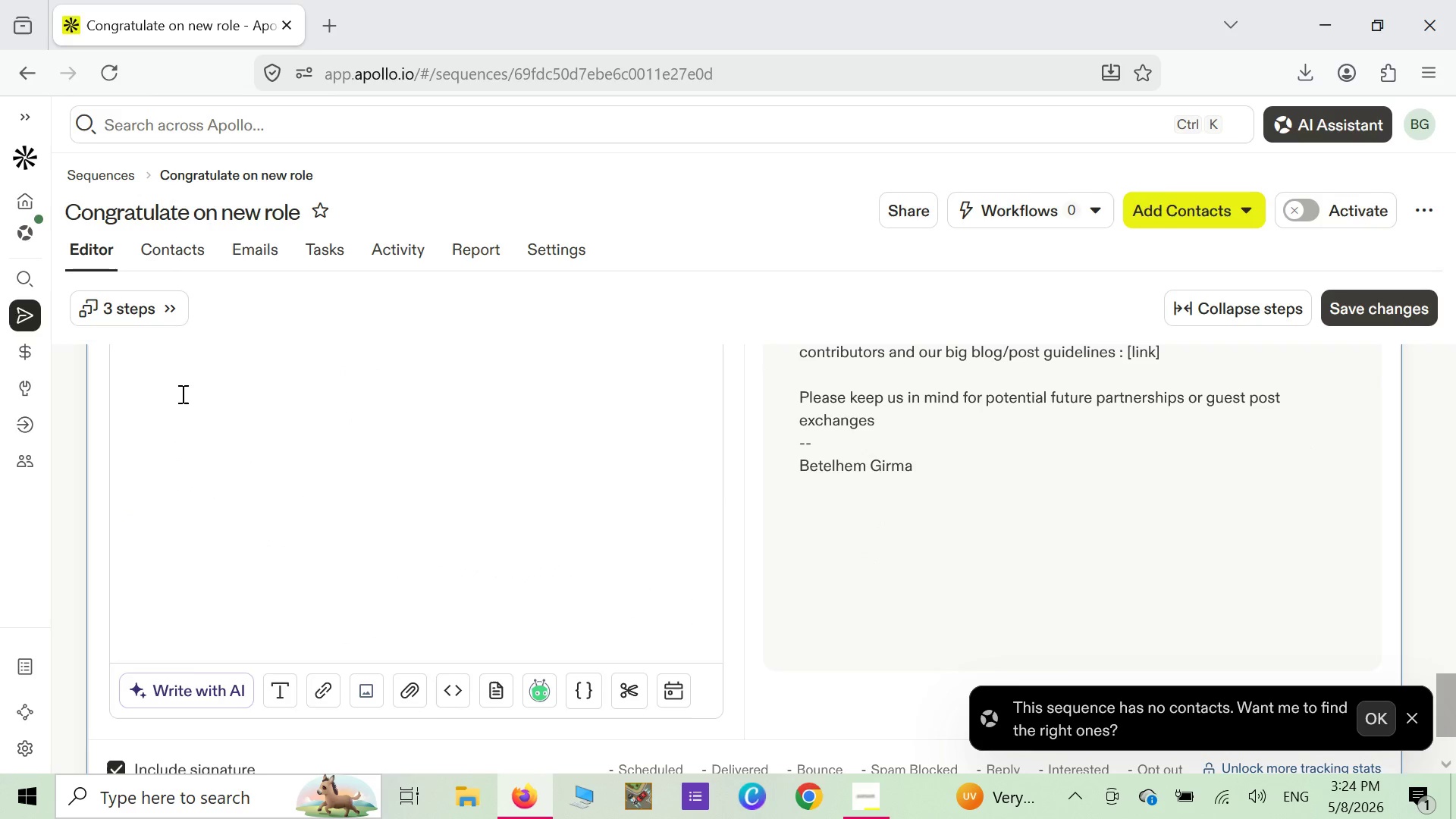 
scroll: coordinate [181, 394], scroll_direction: up, amount: 1.0
 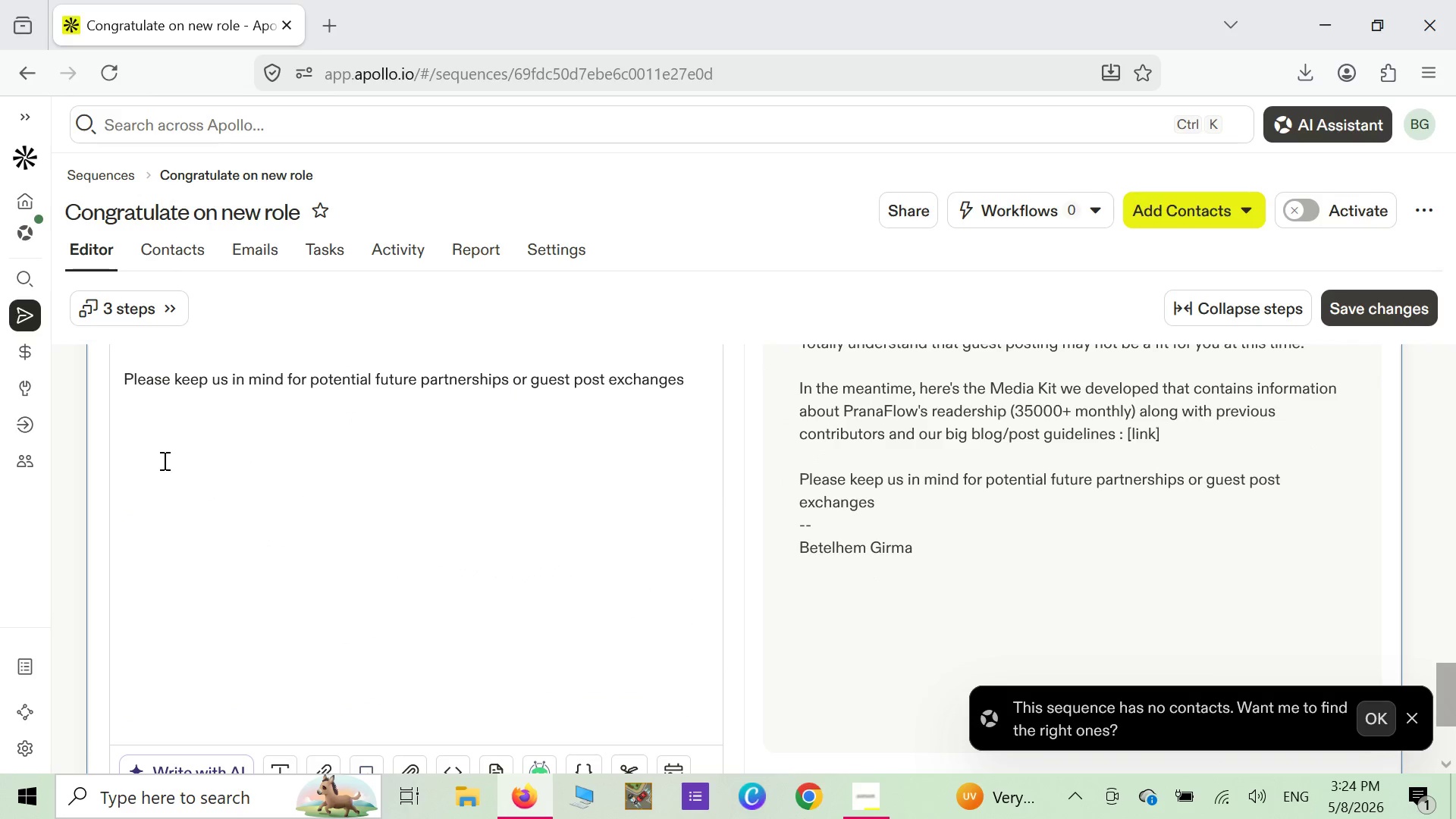 
left_click([165, 476])
 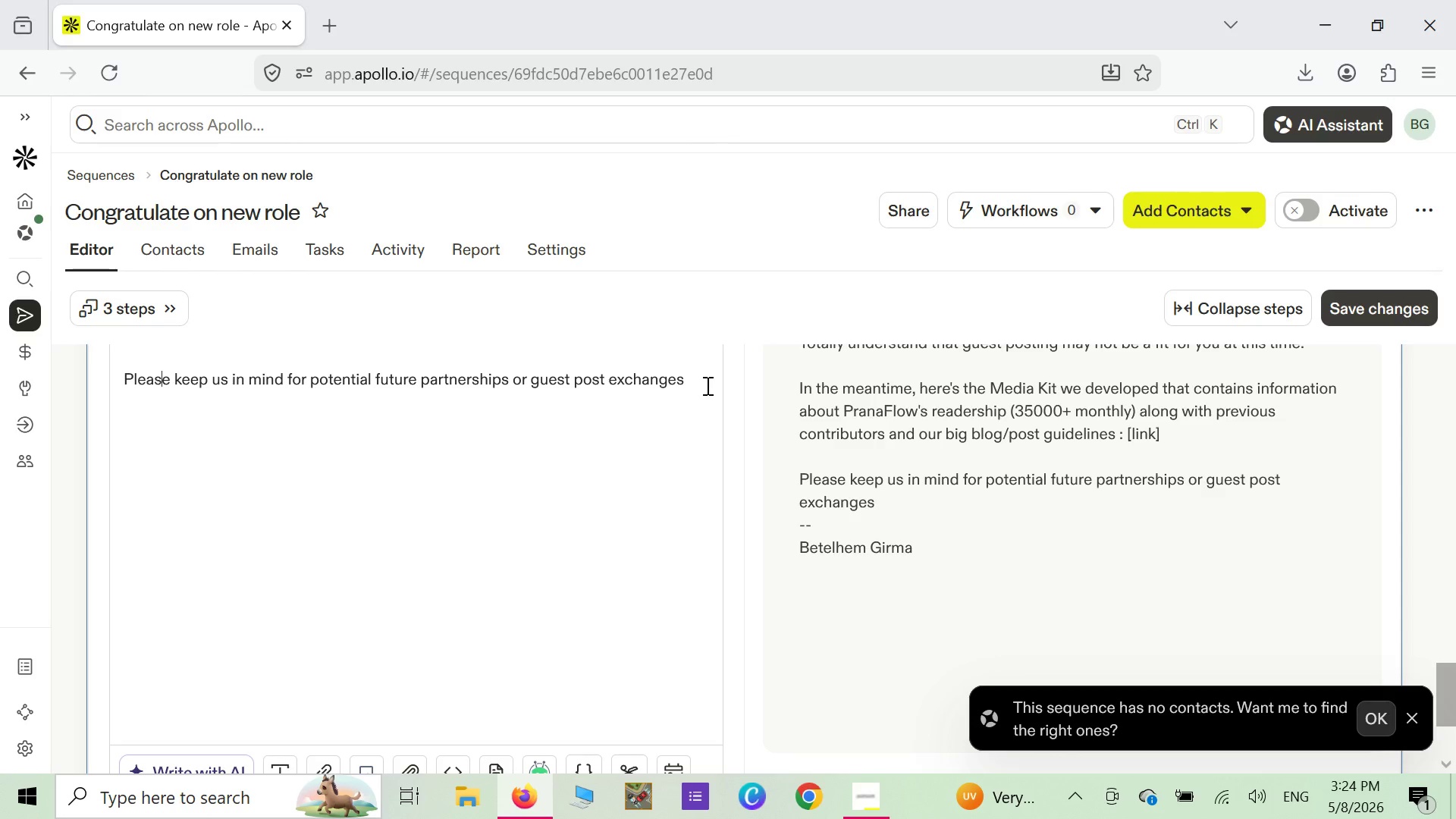 
left_click([693, 383])
 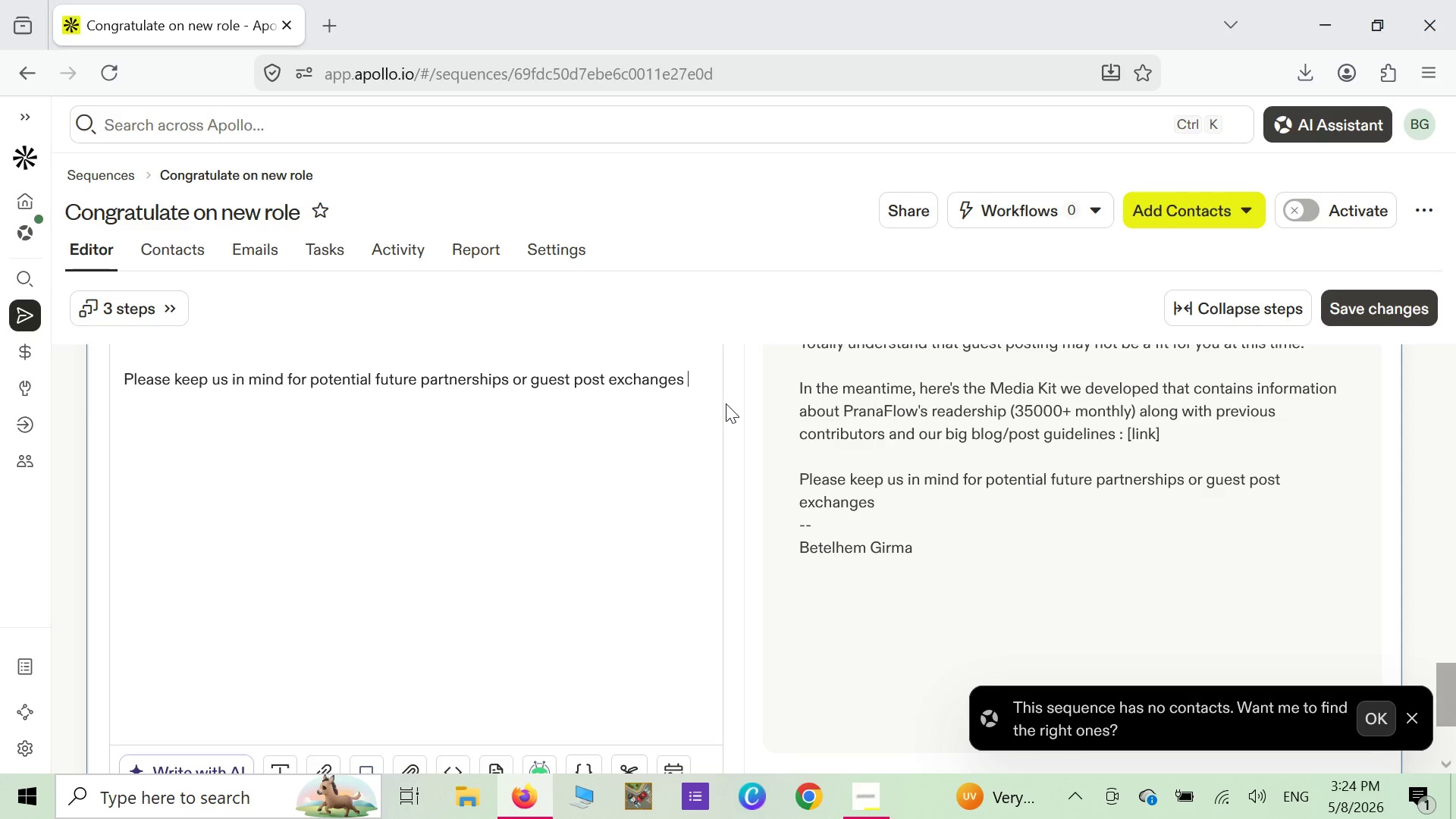 
key(Period)
 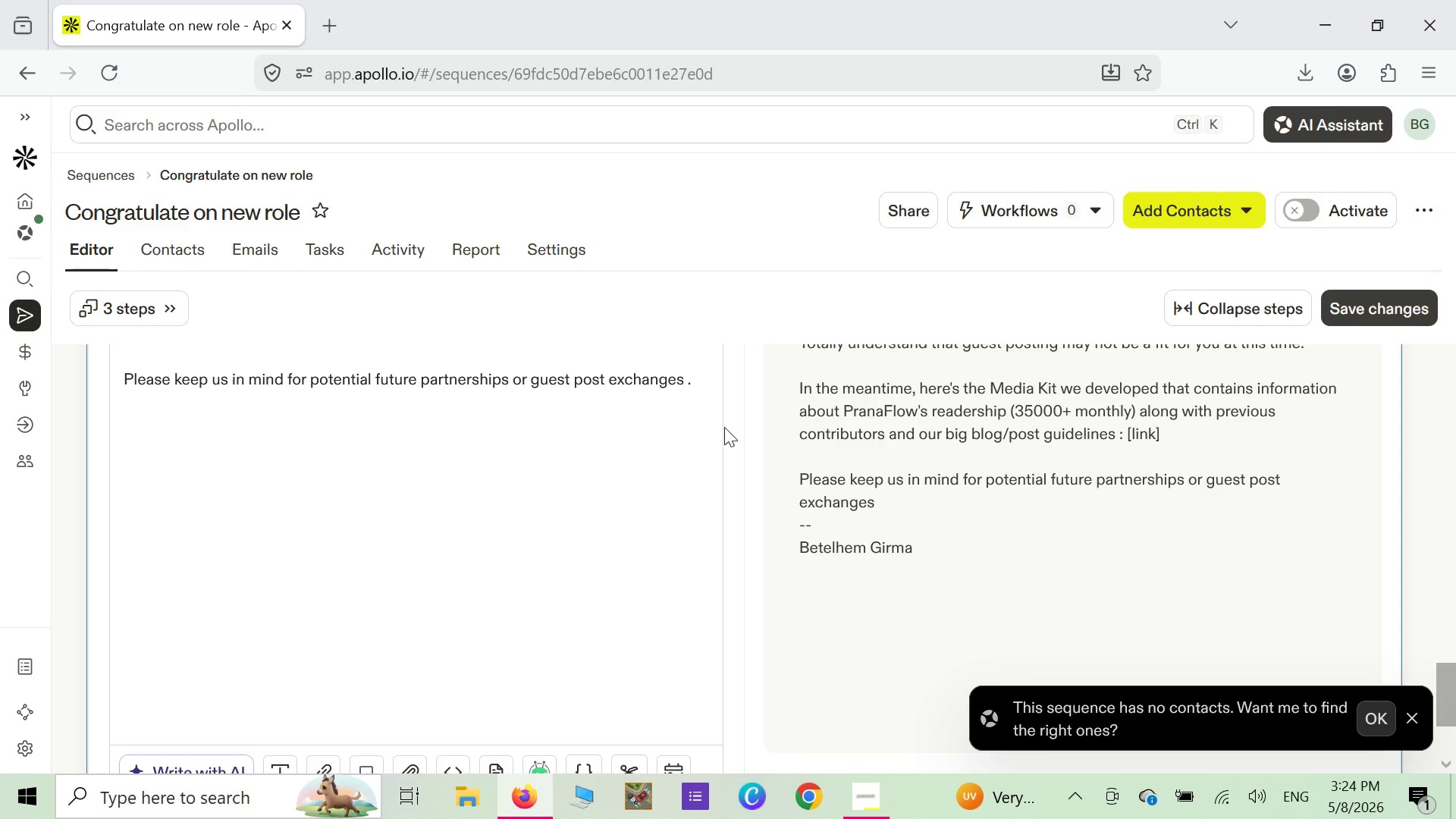 
key(Enter)
 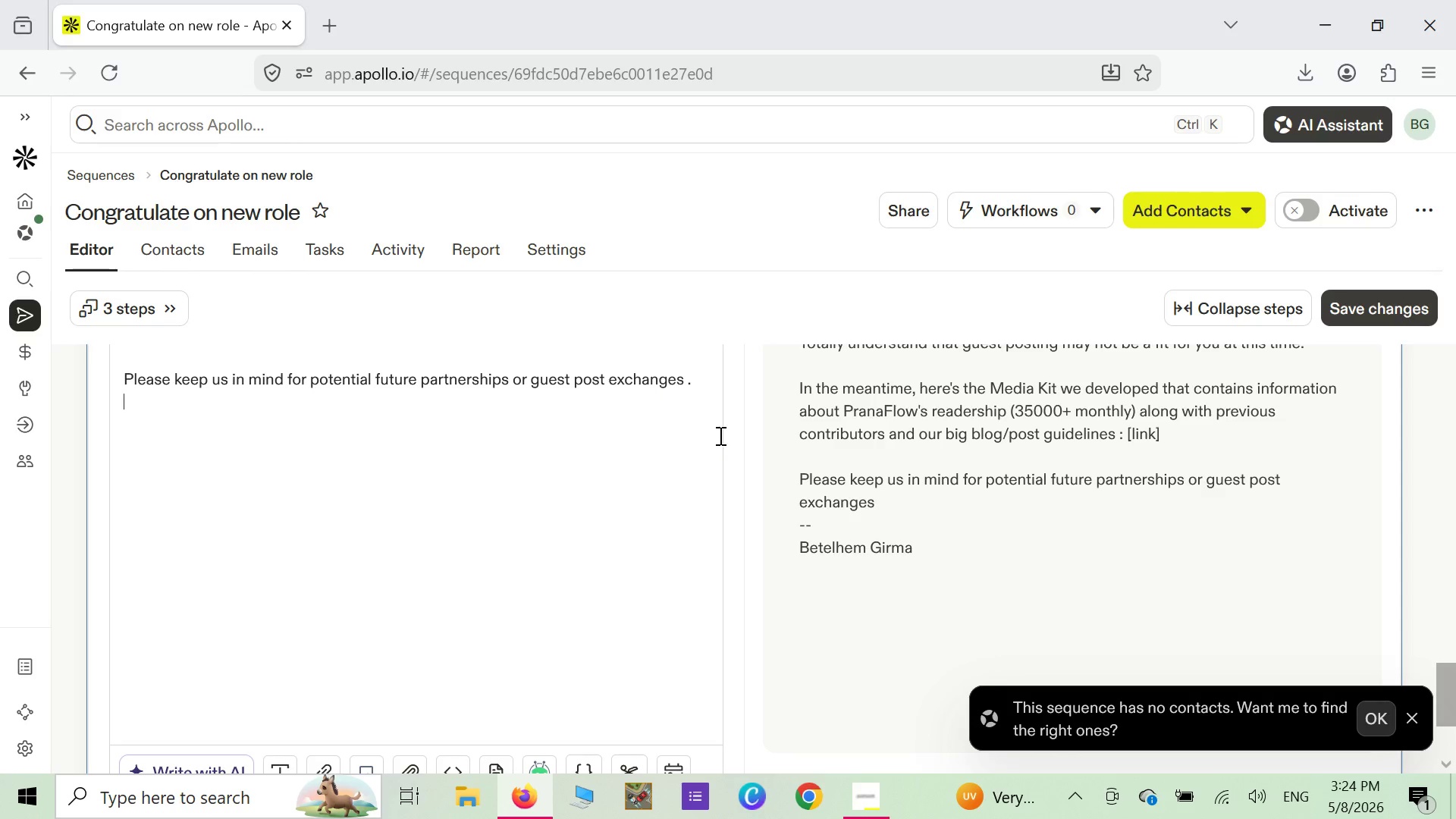 
key(Enter)
 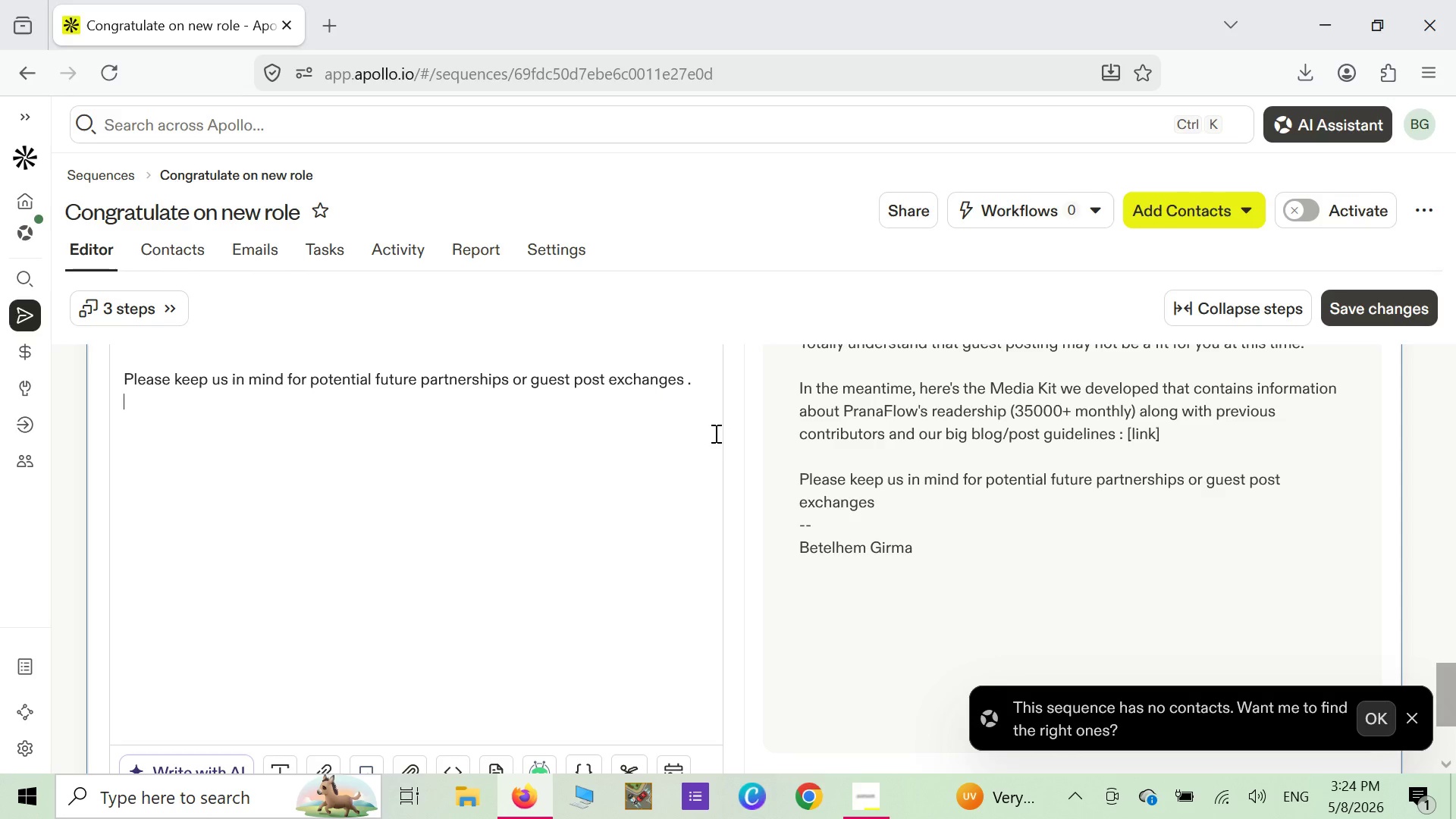 
key(Enter)
 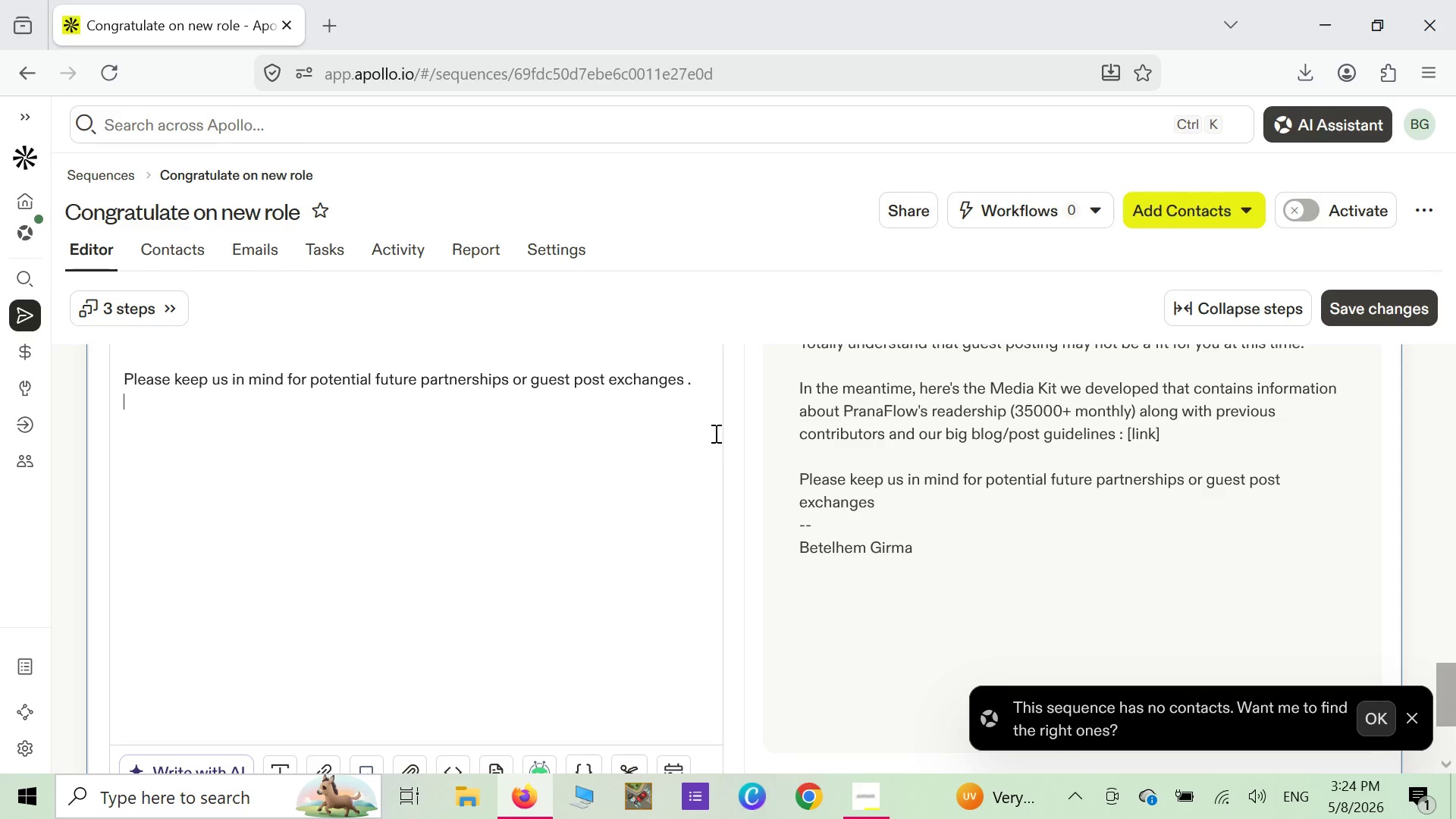 
key(Enter)
 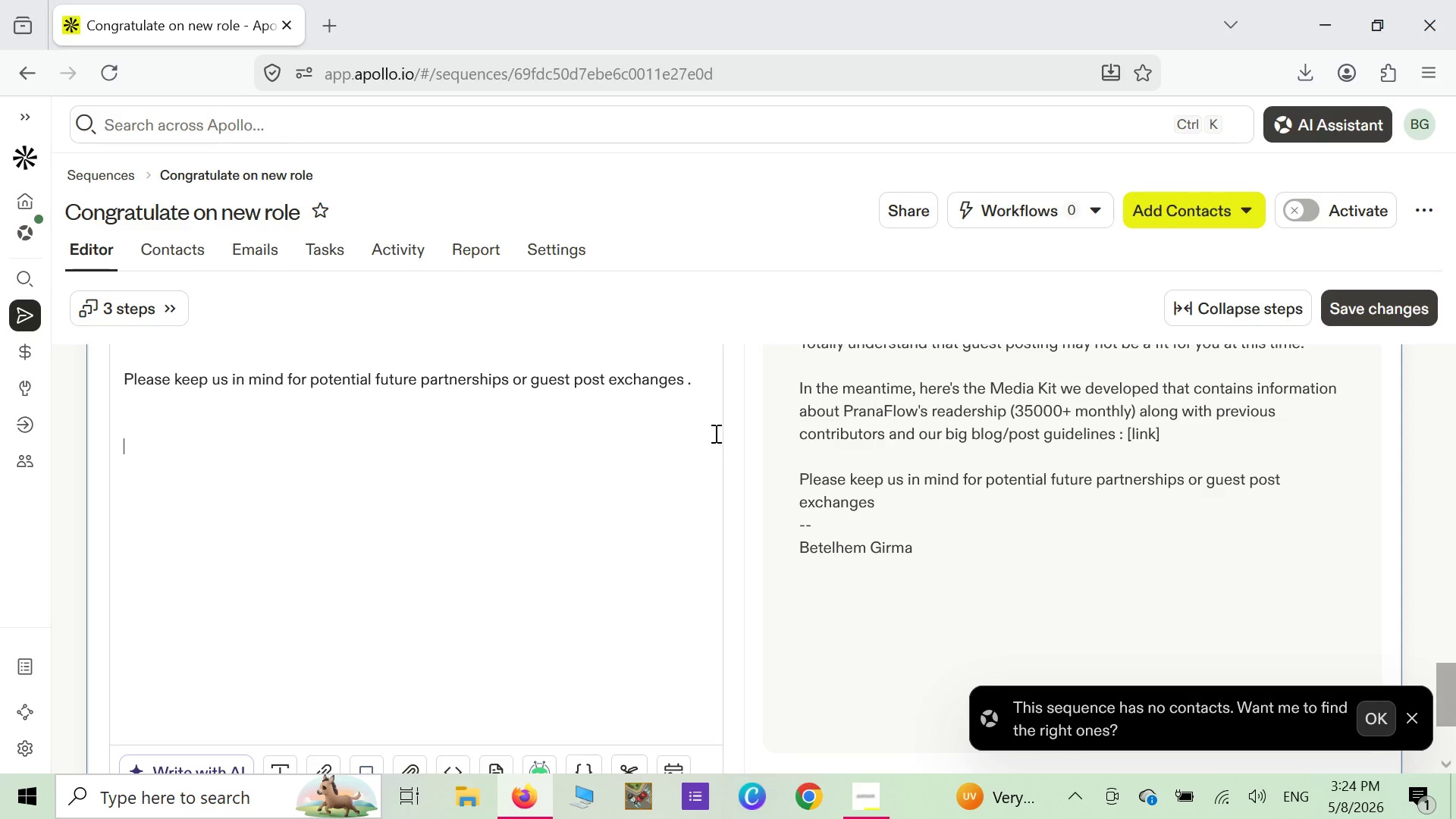 
key(Enter)
 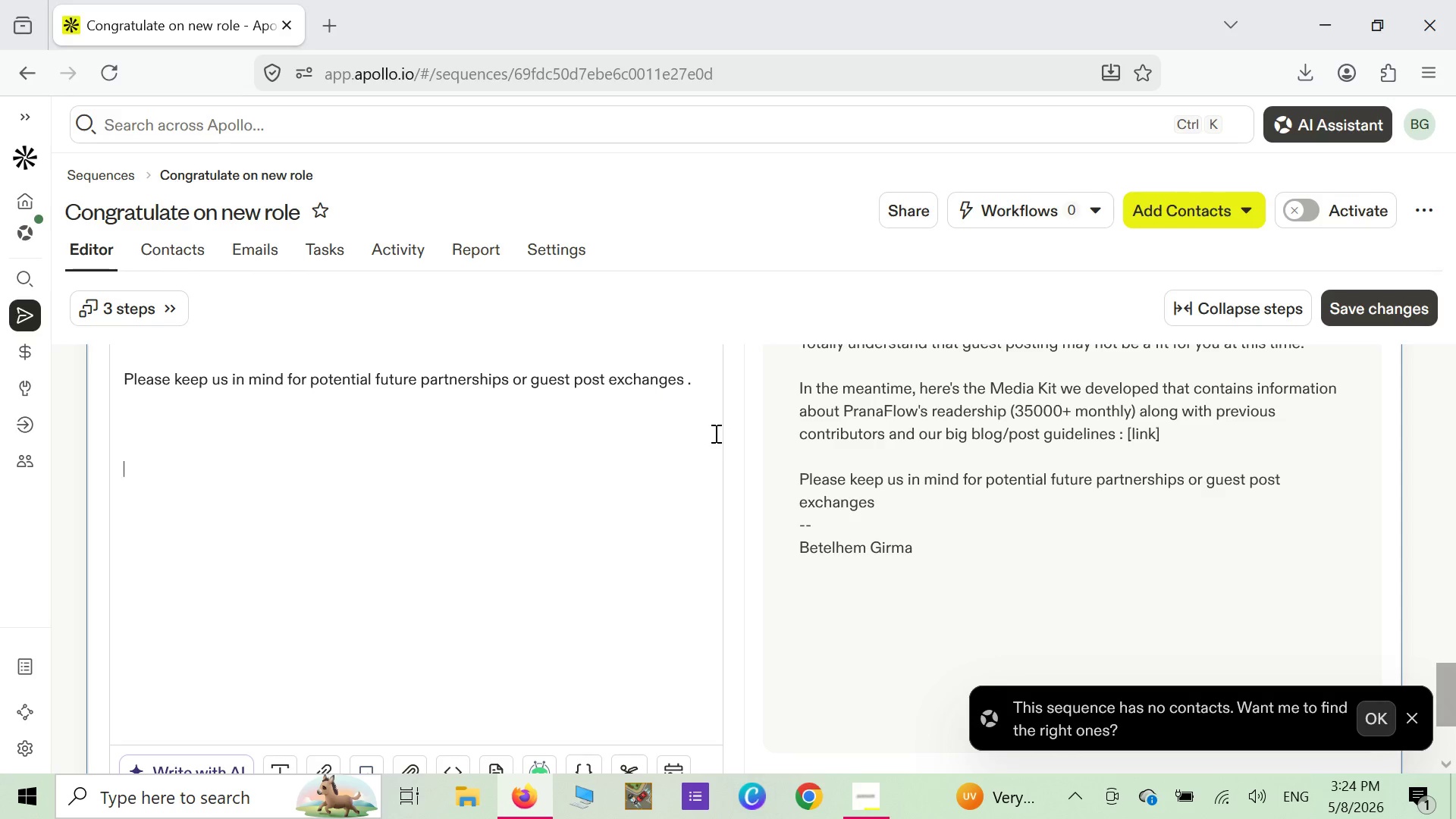 
key(Enter)
 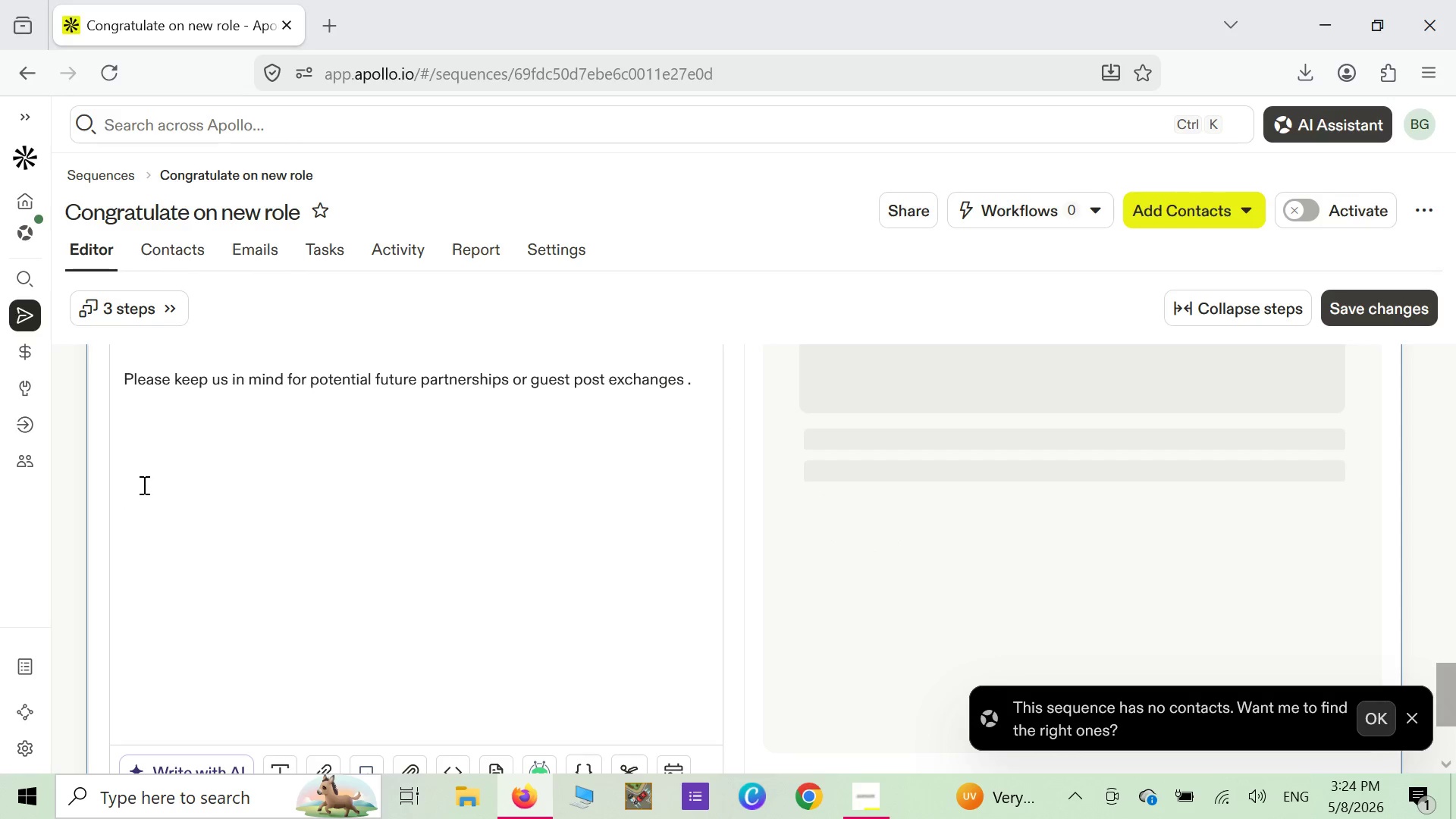 
key(Backspace)
 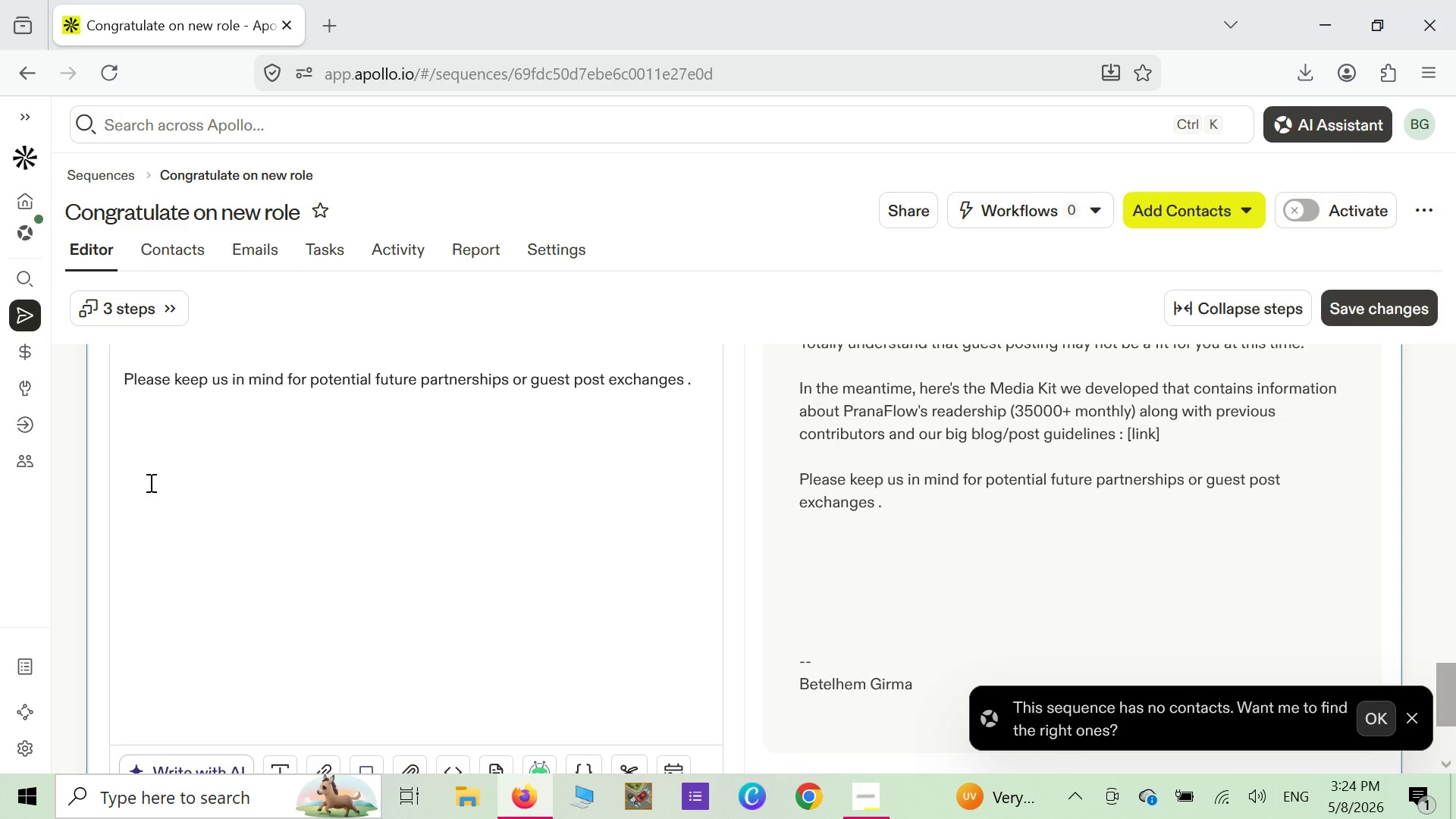 
right_click([149, 482])
 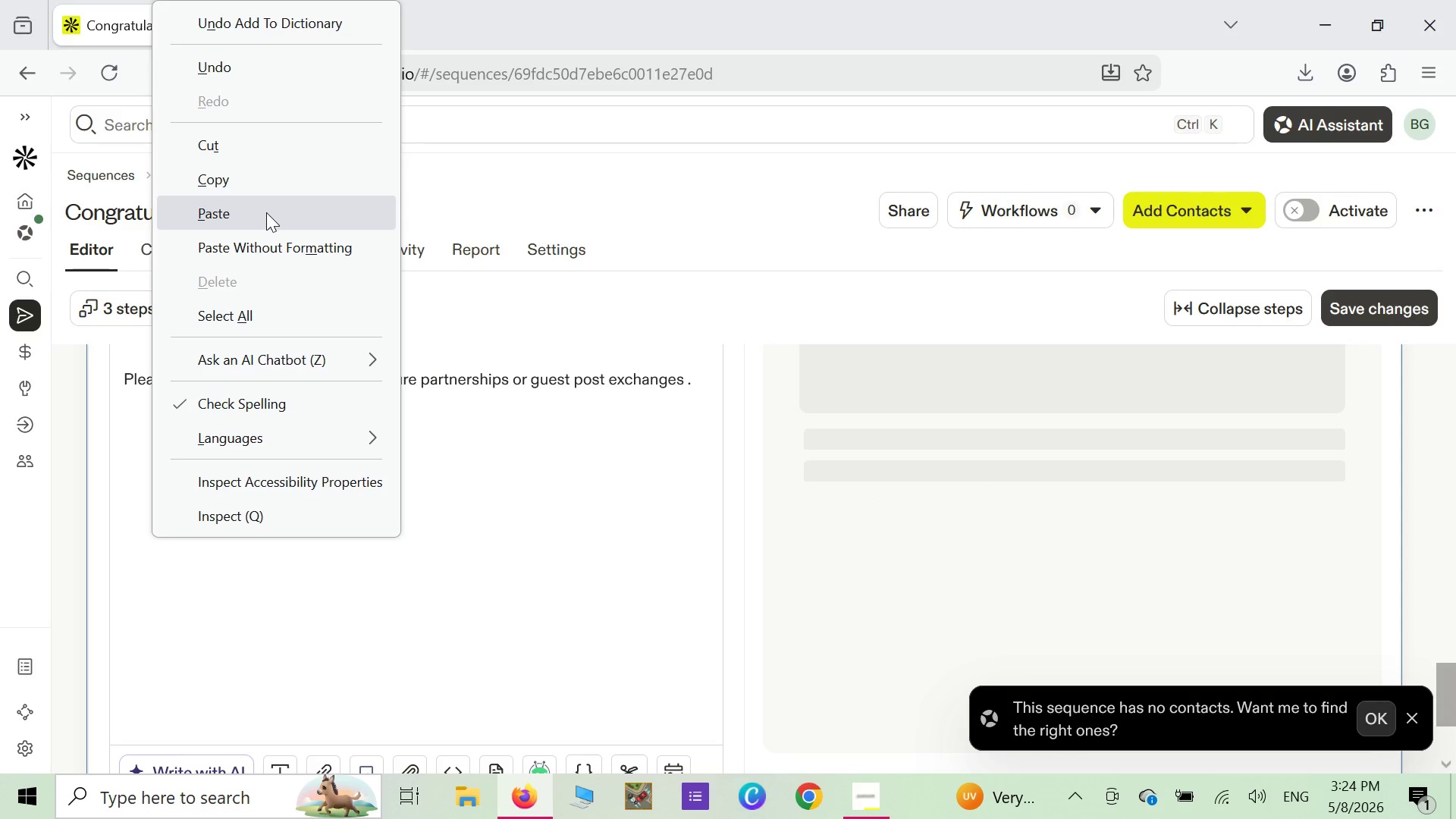 
left_click([266, 212])
 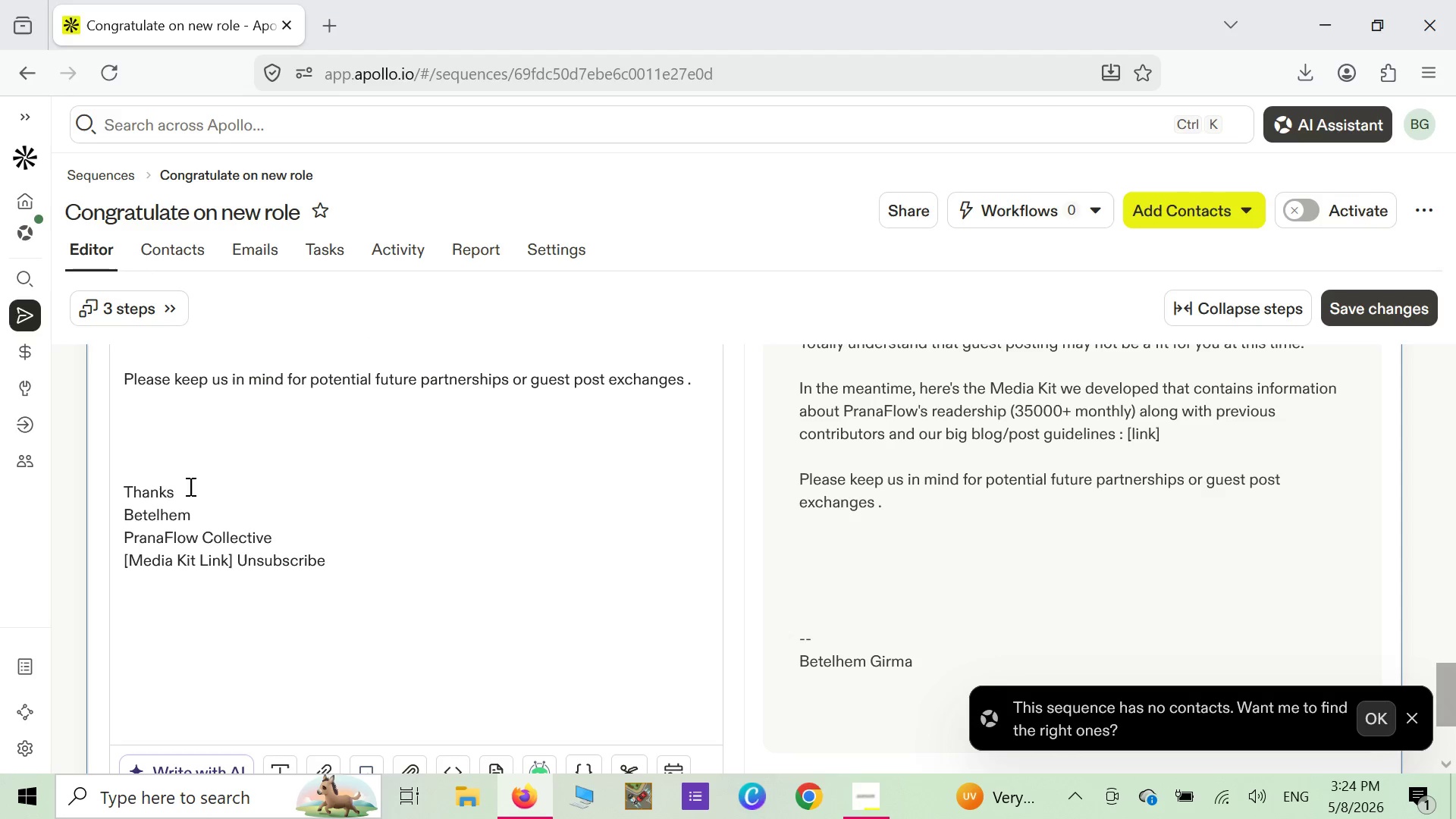 
left_click([177, 492])
 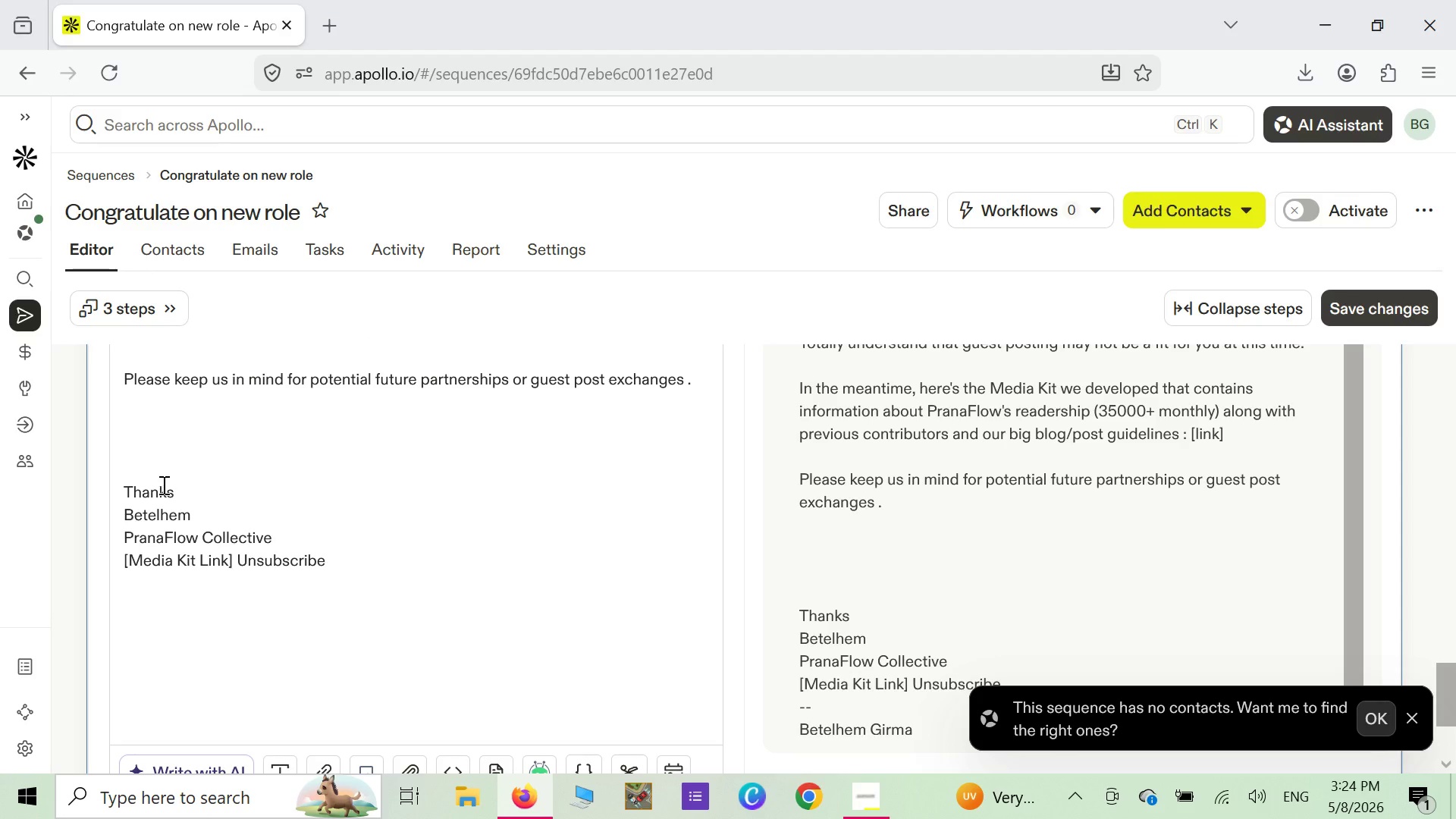 
key(Backspace)
key(Backspace)
key(Backspace)
key(Backspace)
key(Backspace)
key(Backspace)
type(Best)
 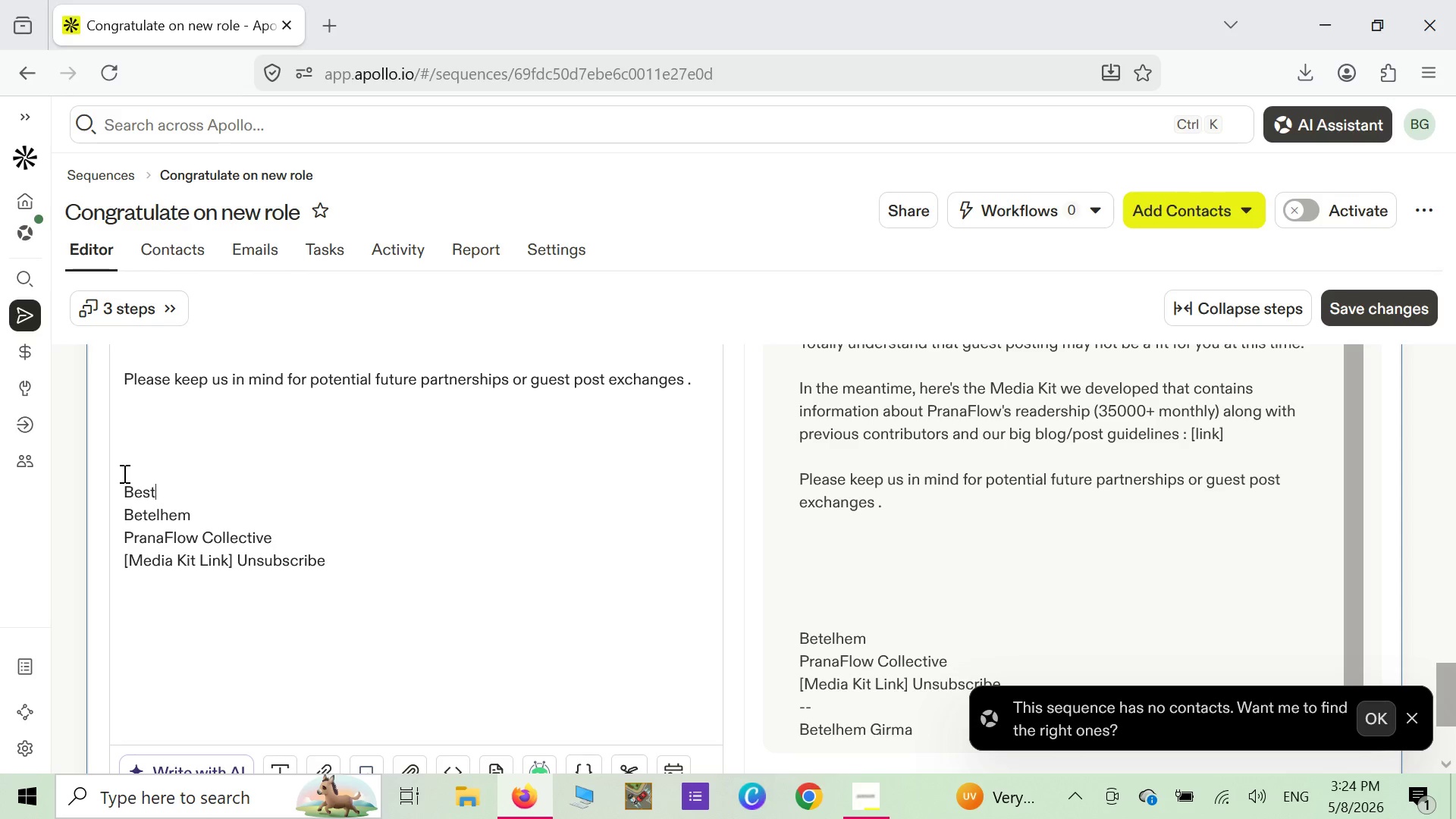 
scroll: coordinate [143, 480], scroll_direction: down, amount: 2.0
 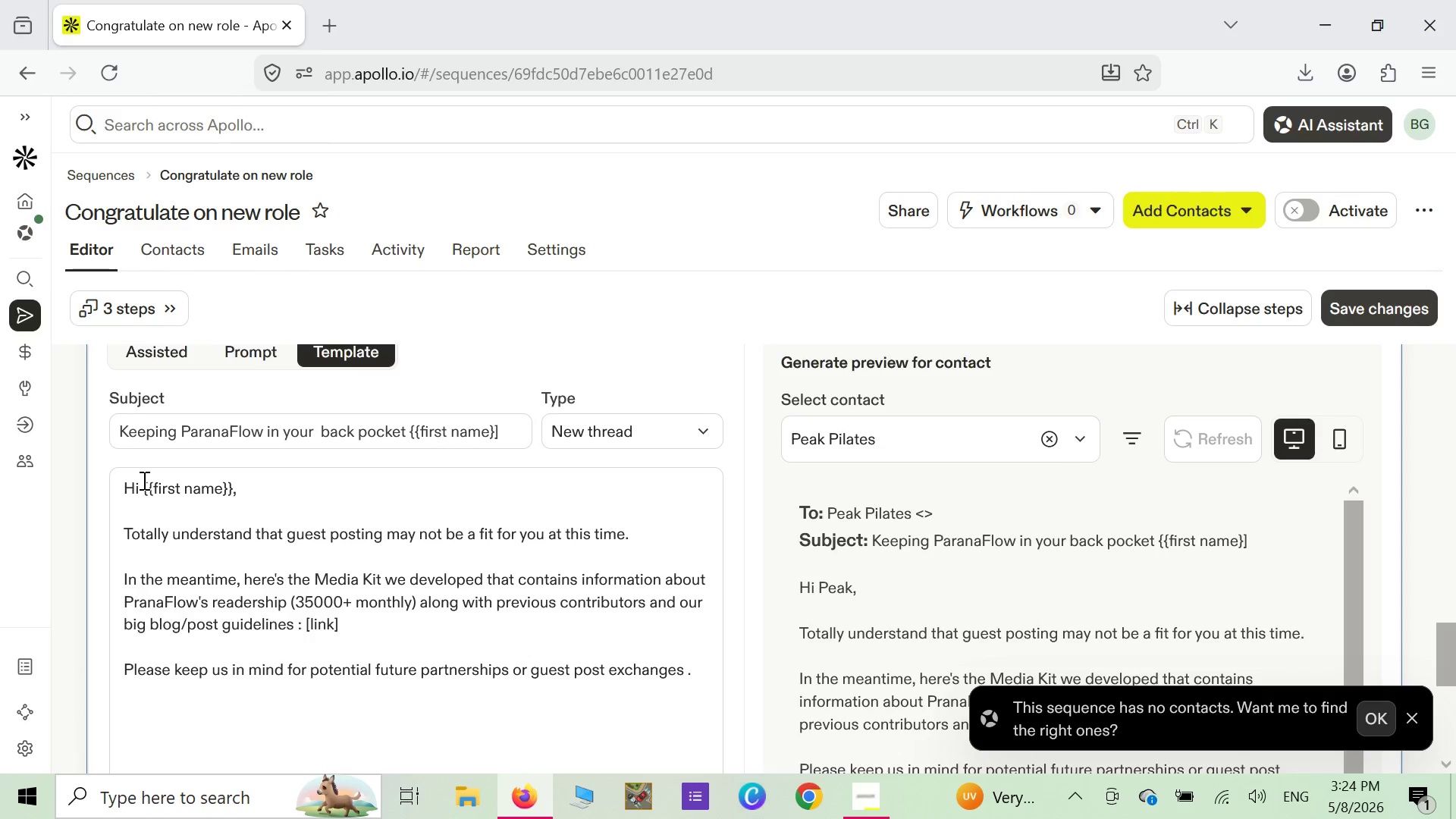 
scroll: coordinate [143, 481], scroll_direction: up, amount: 16.0
 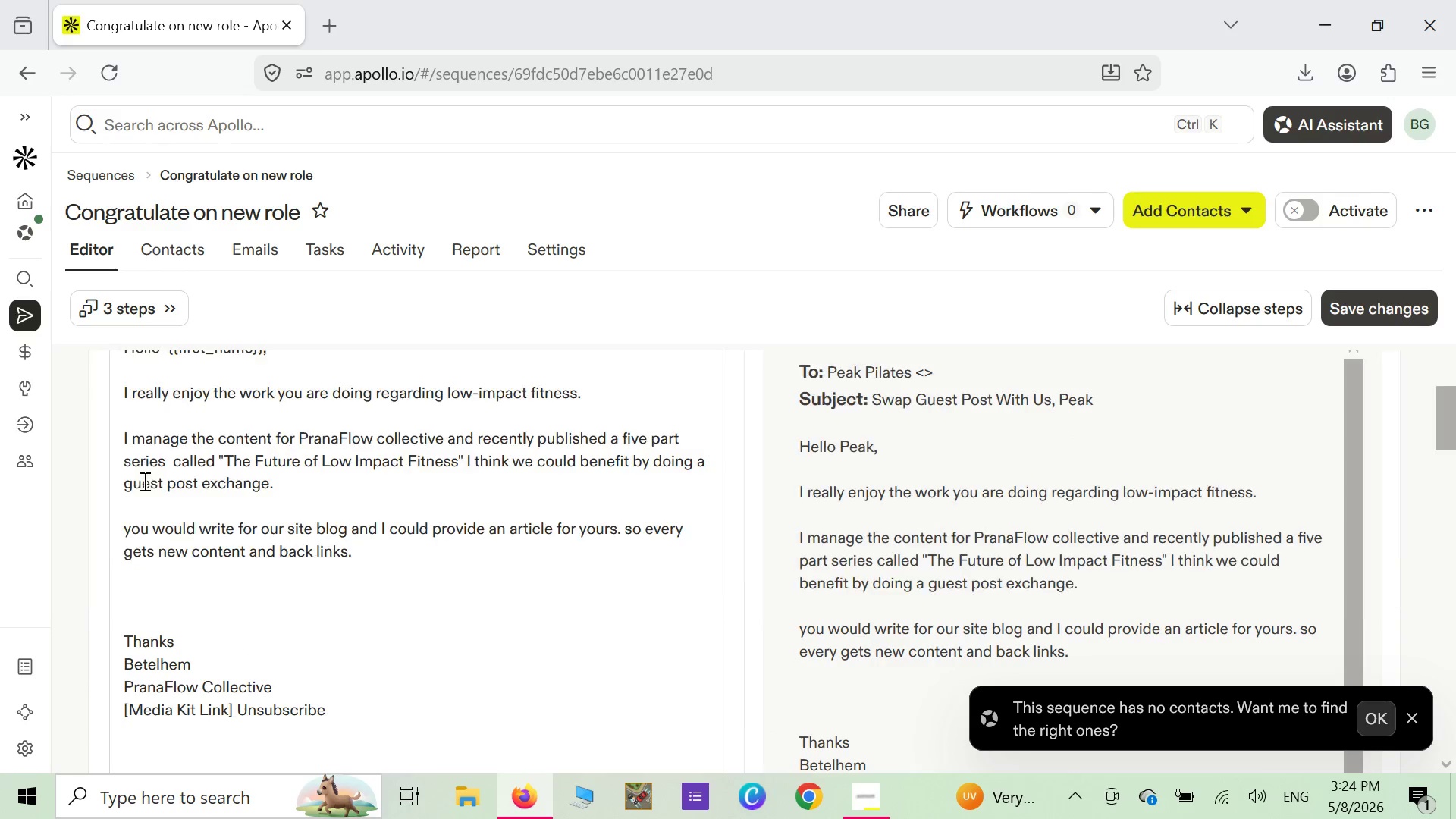 
scroll: coordinate [149, 489], scroll_direction: down, amount: 5.0
 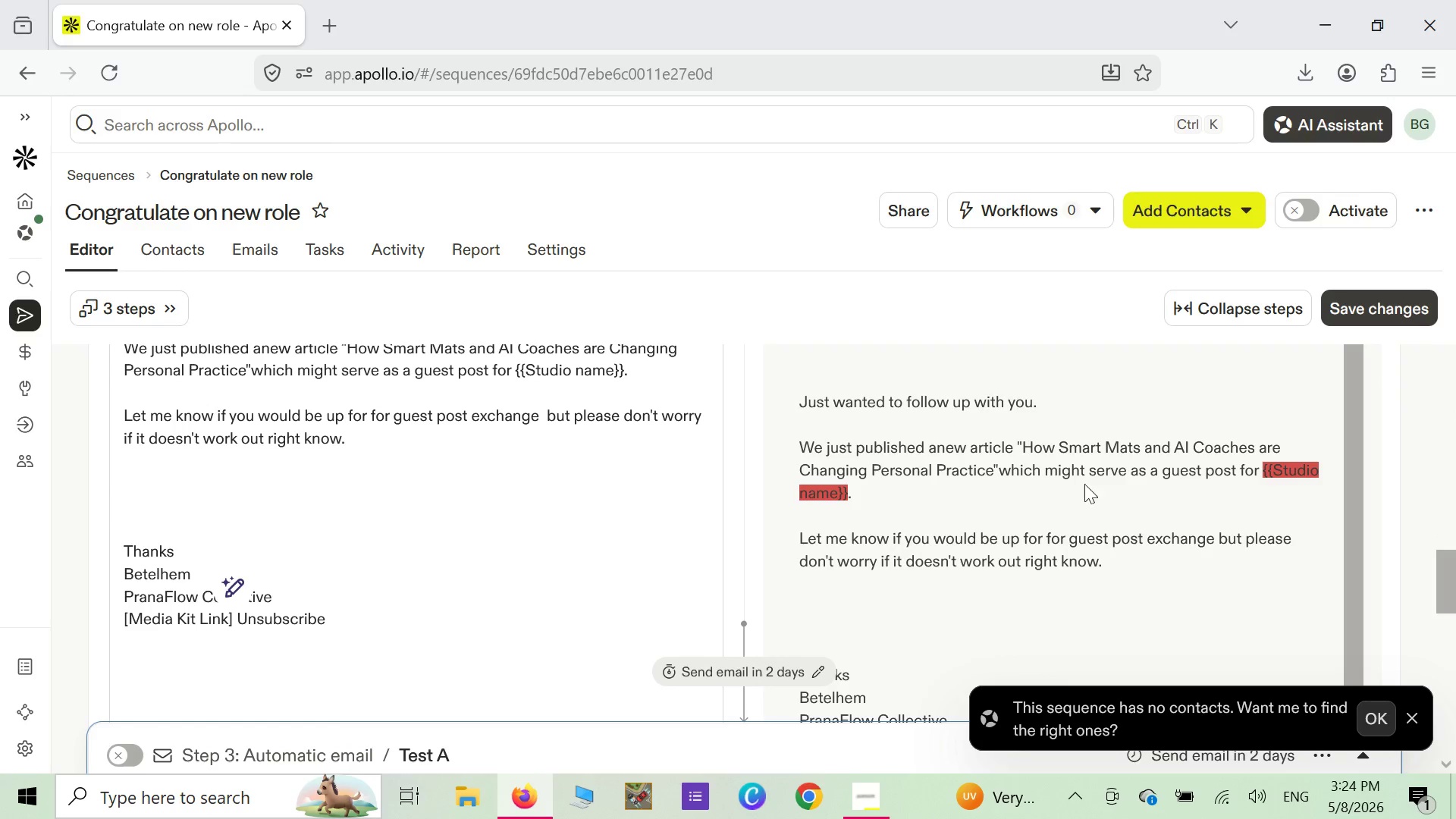 
left_click([1296, 463])
 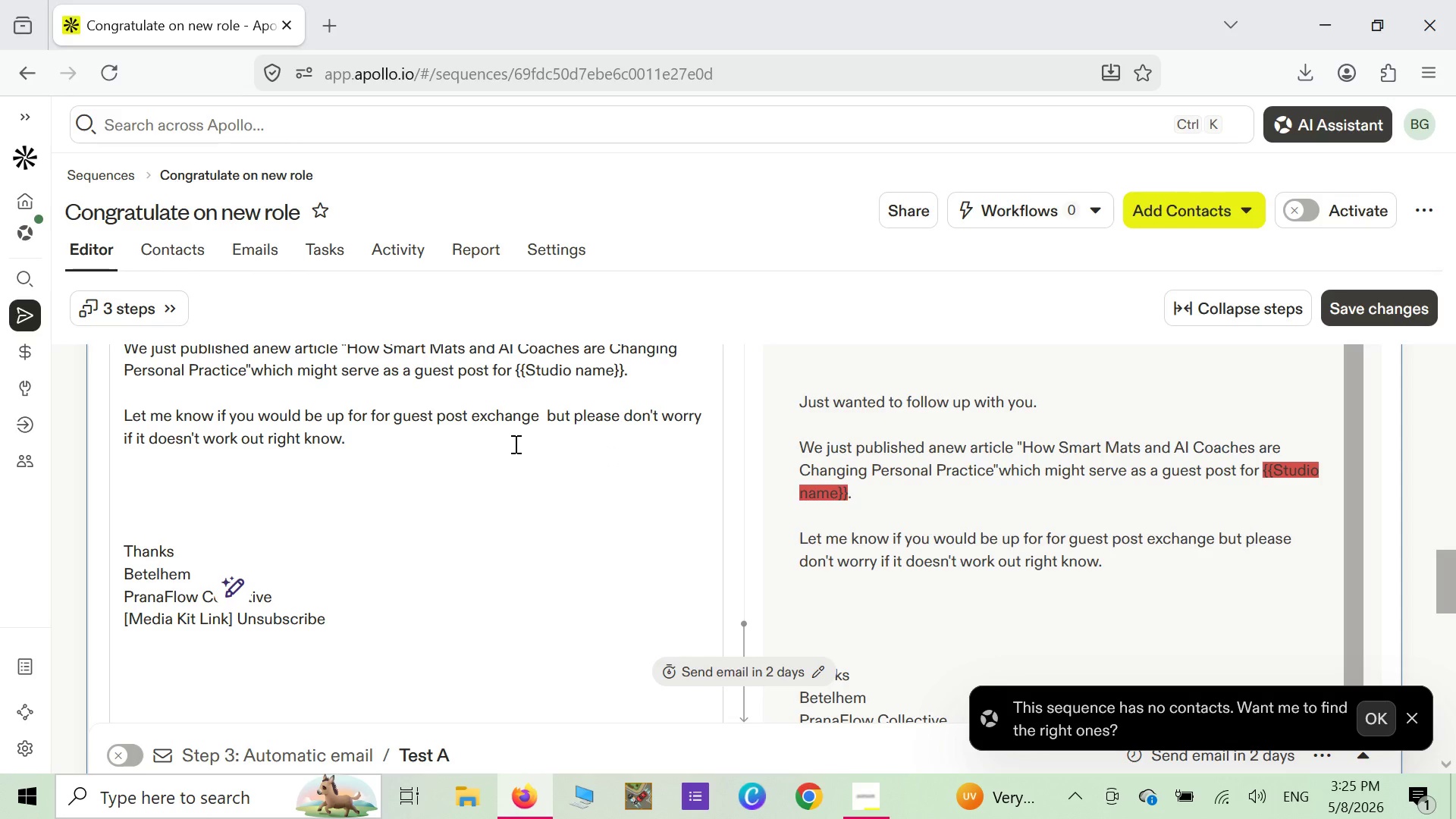 
scroll: coordinate [514, 444], scroll_direction: up, amount: 1.0
 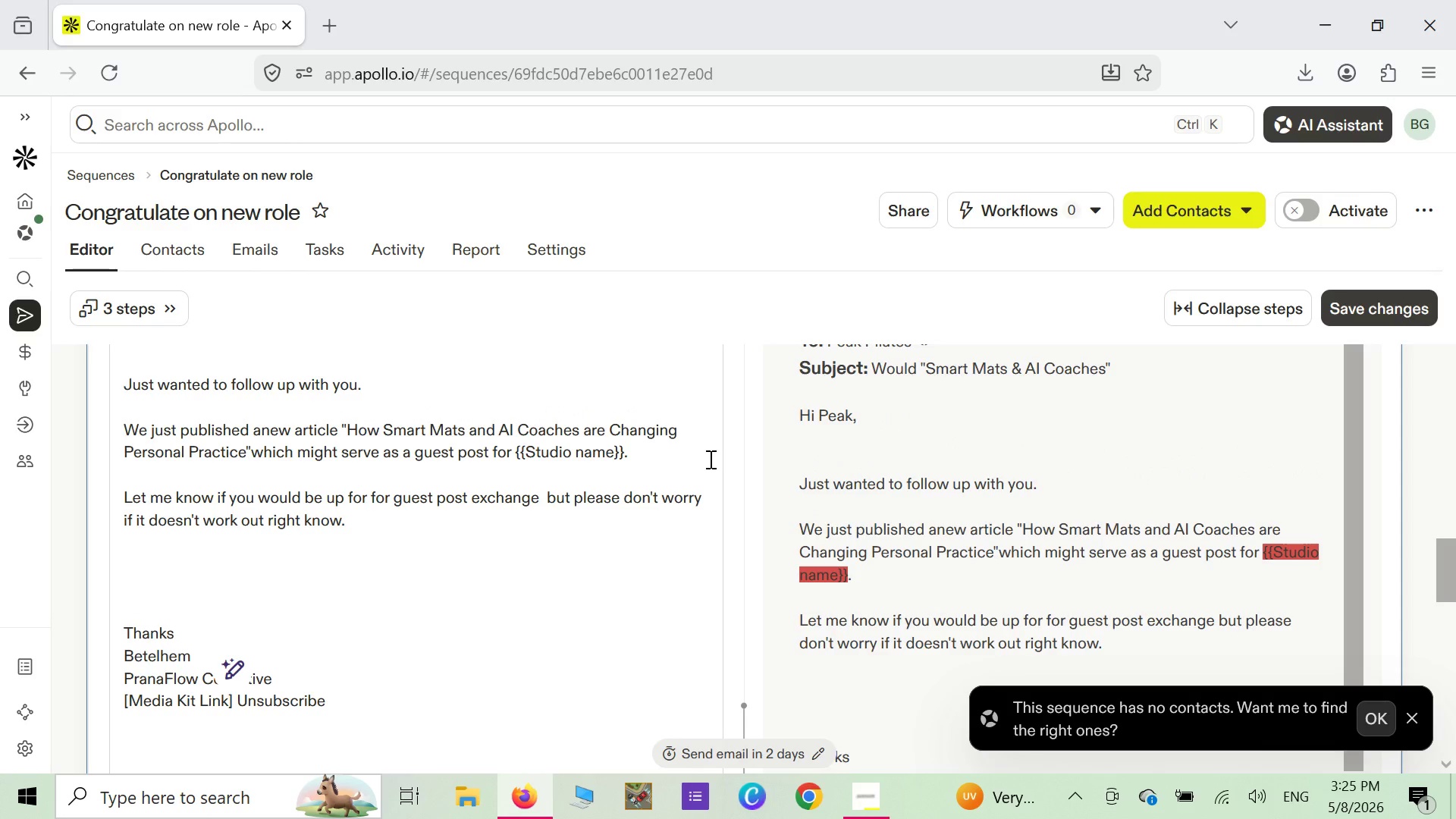 
wait(12.13)
 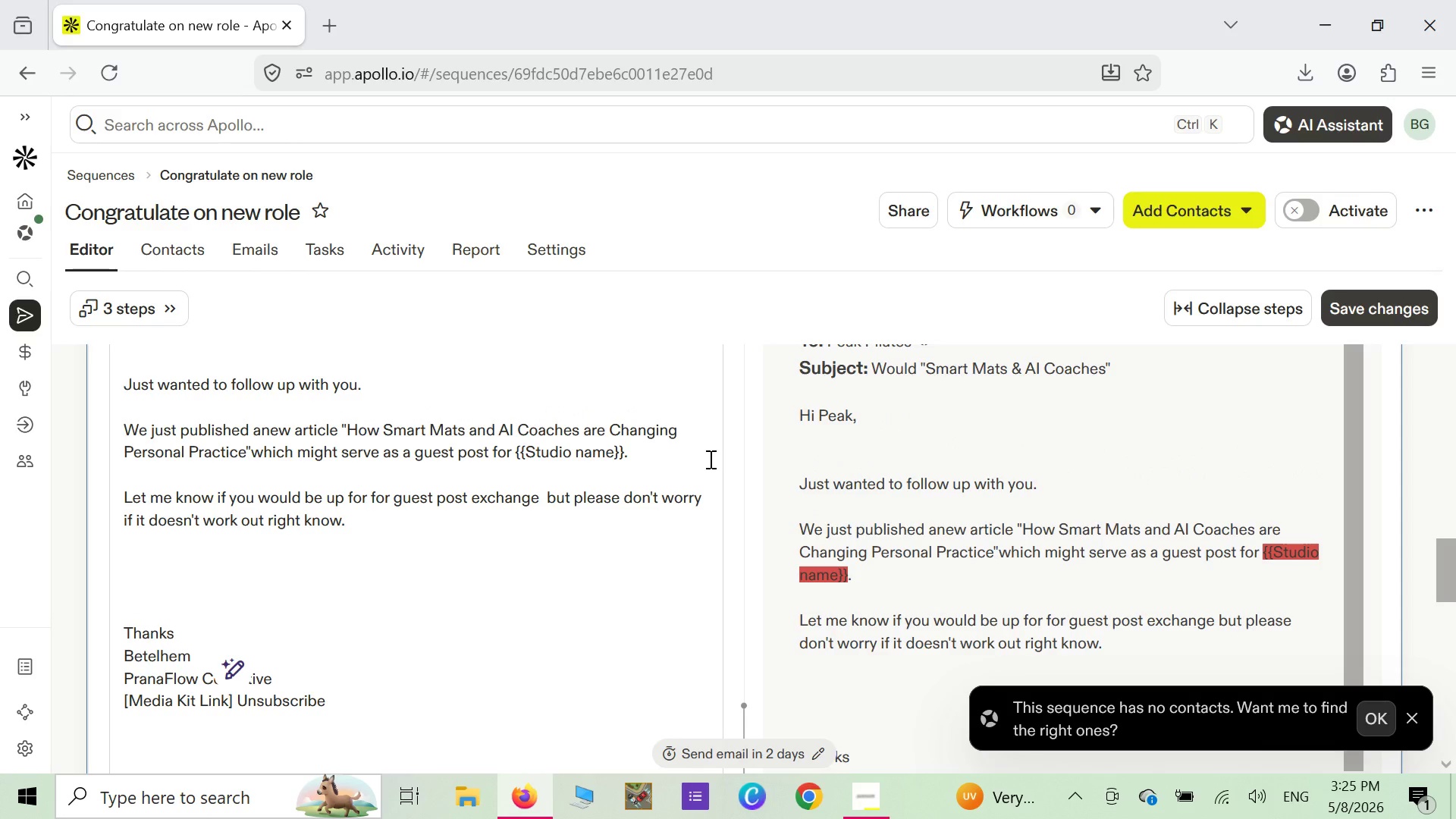 
left_click([1414, 710])
 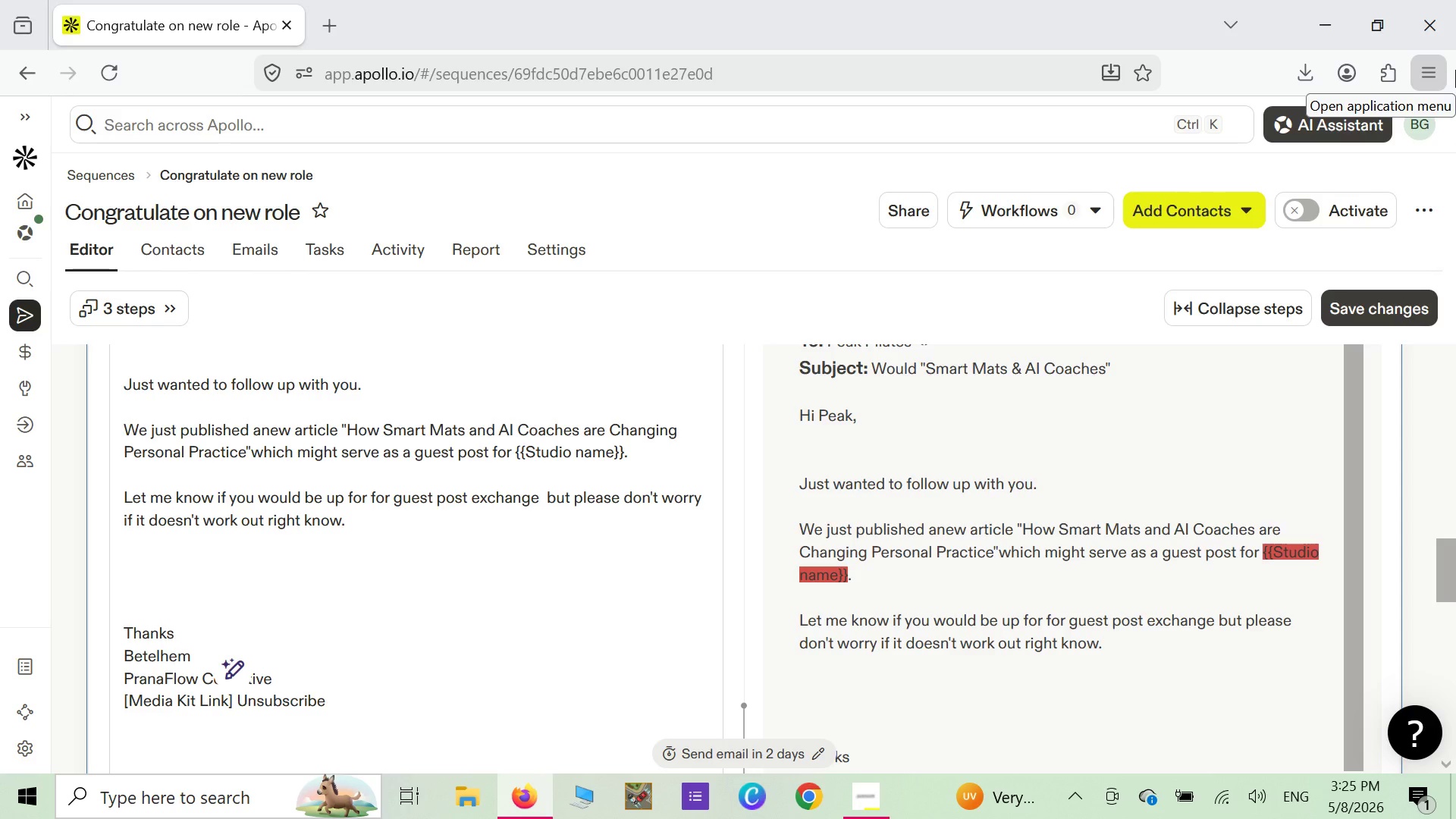 
wait(17.67)
 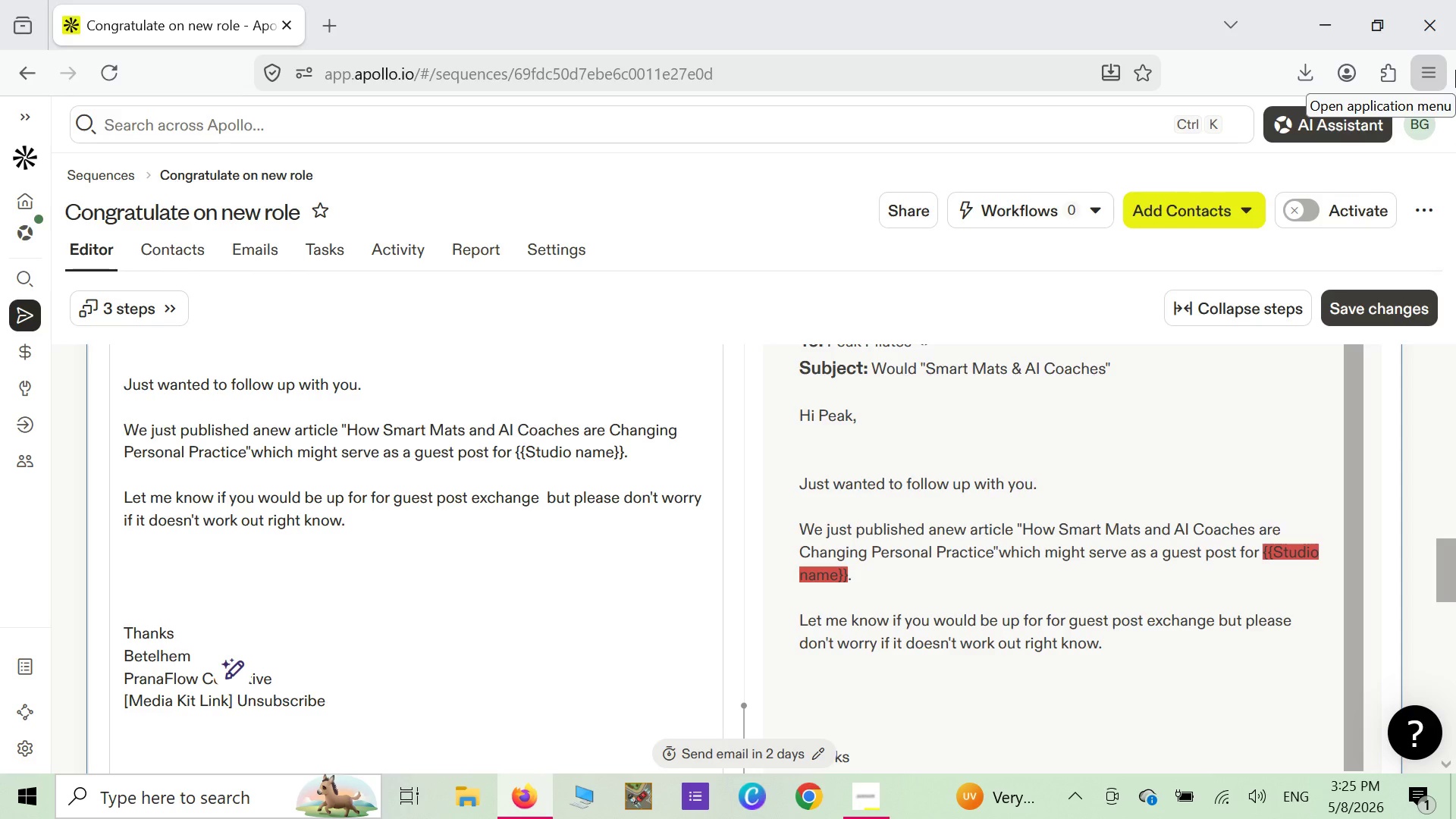 
left_click([871, 805])